 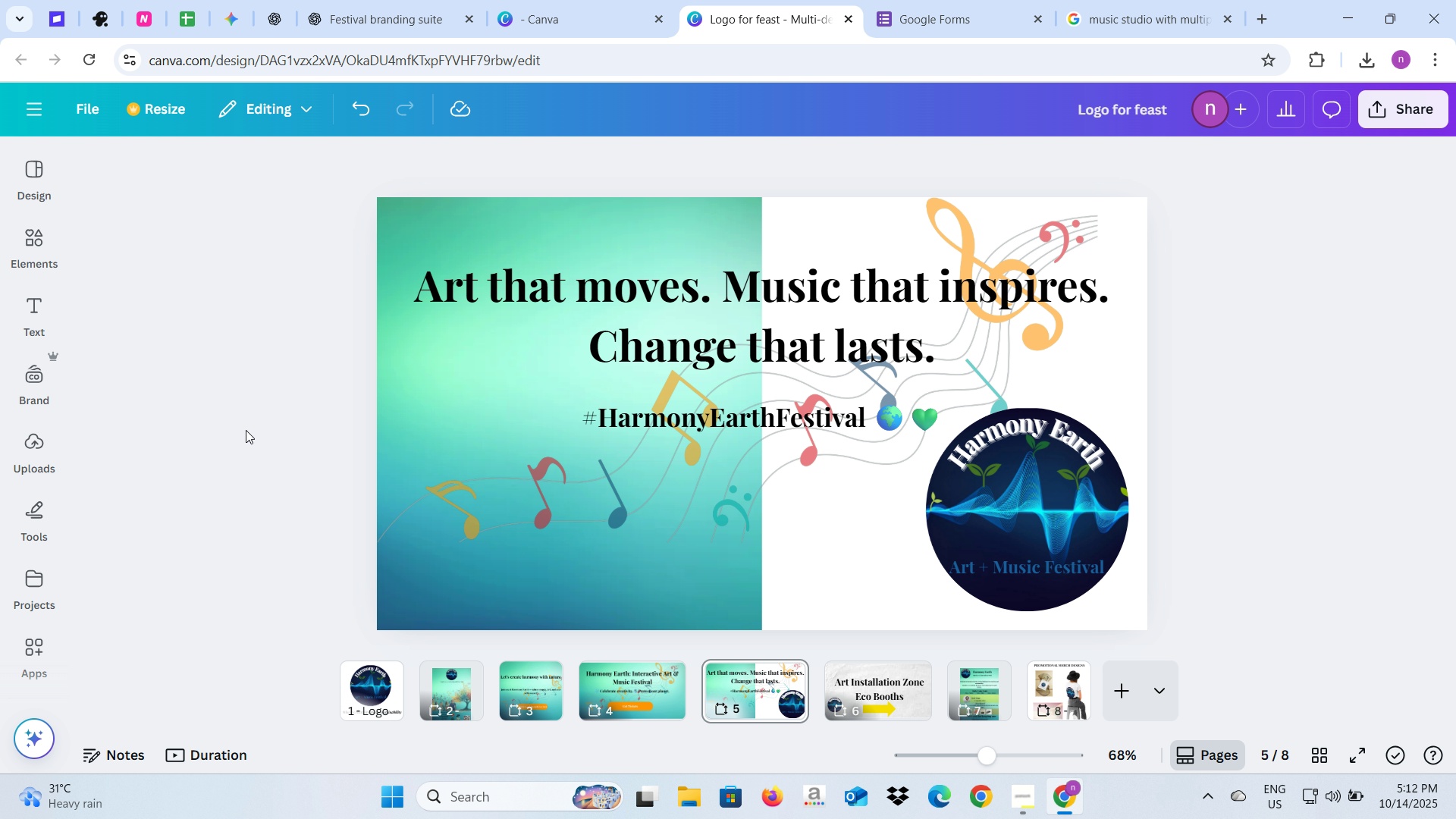 
key(Control+V)
 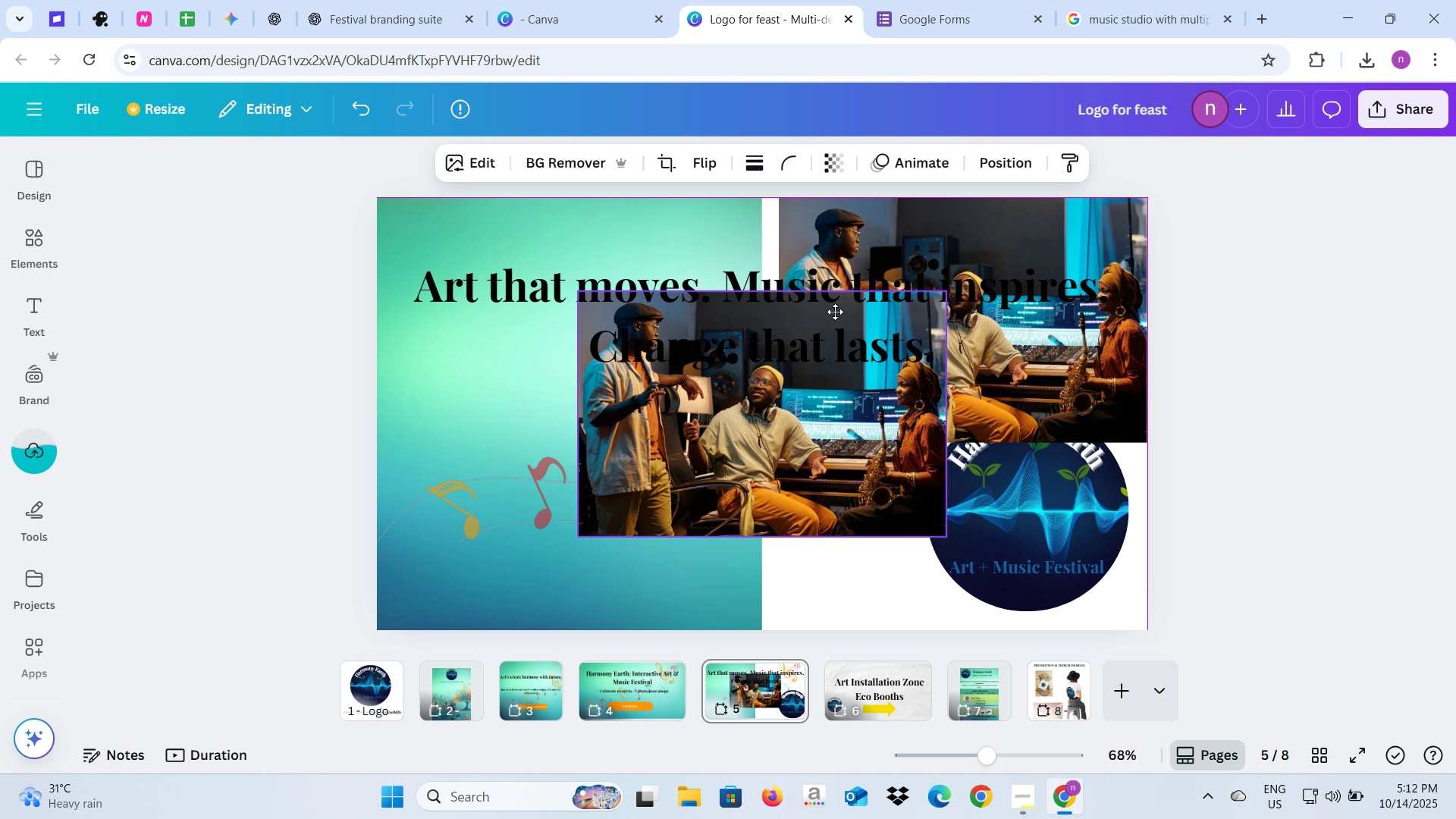 
wait(7.62)
 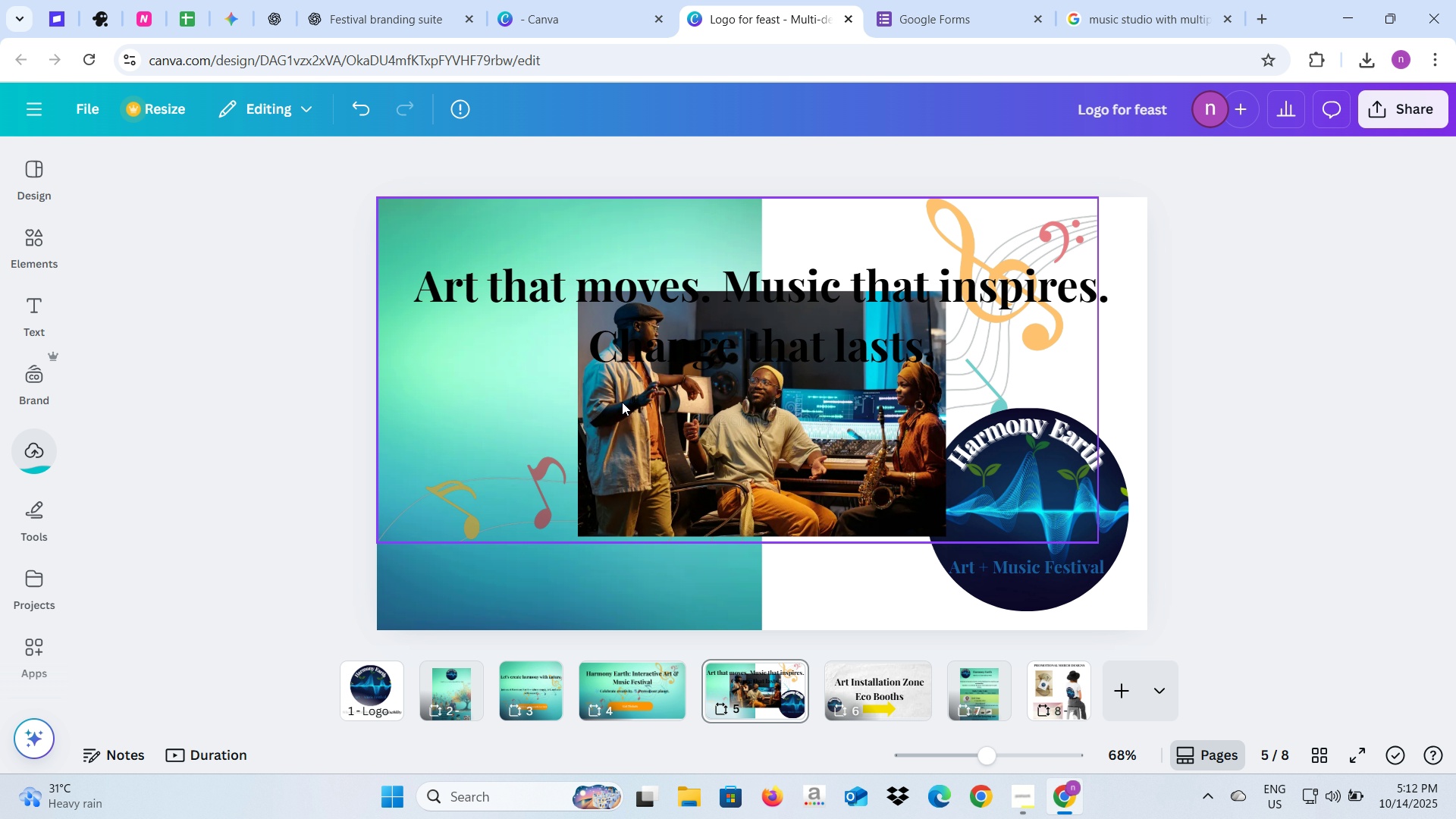 
left_click([601, 400])
 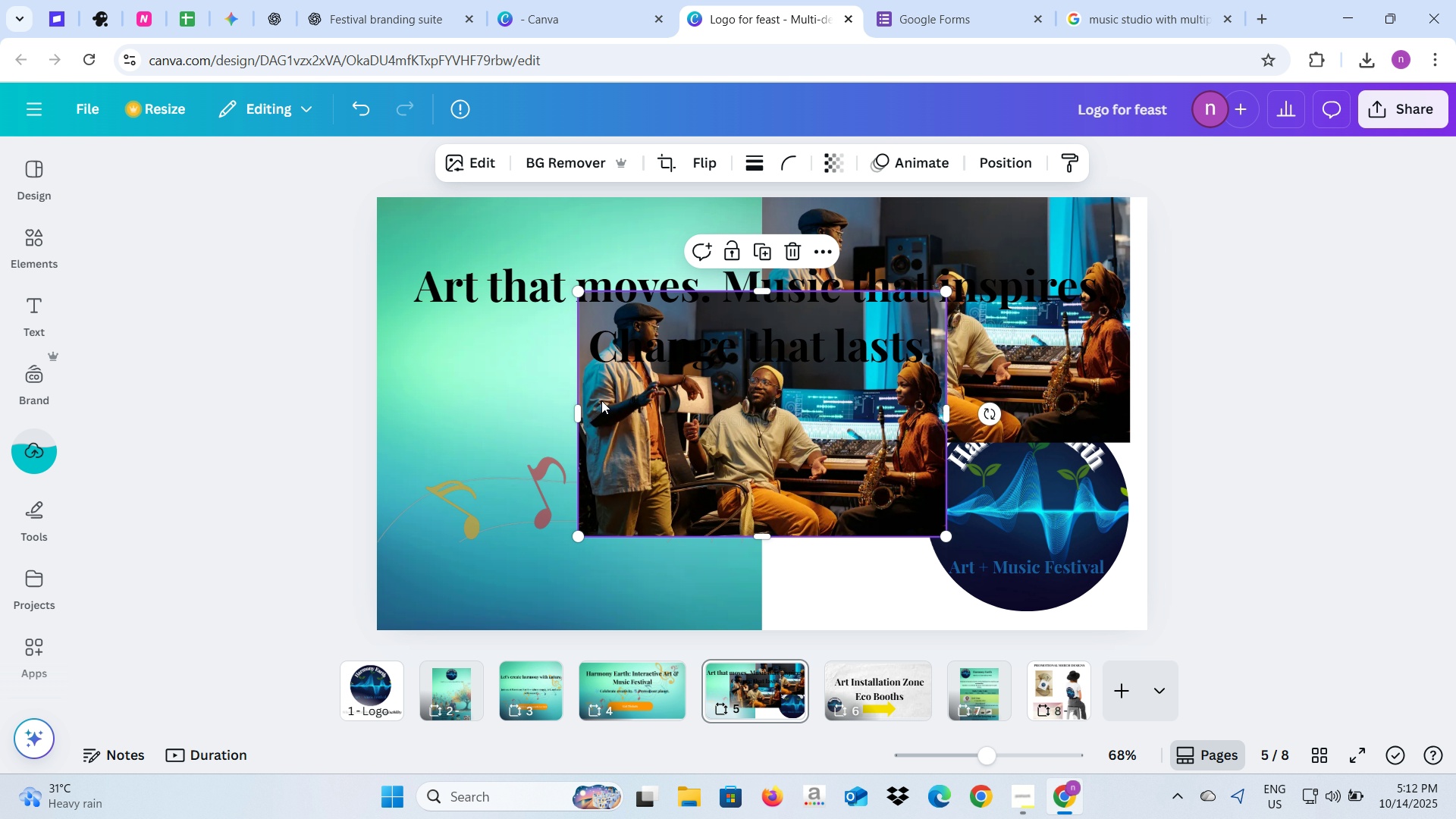 
key(Backspace)
 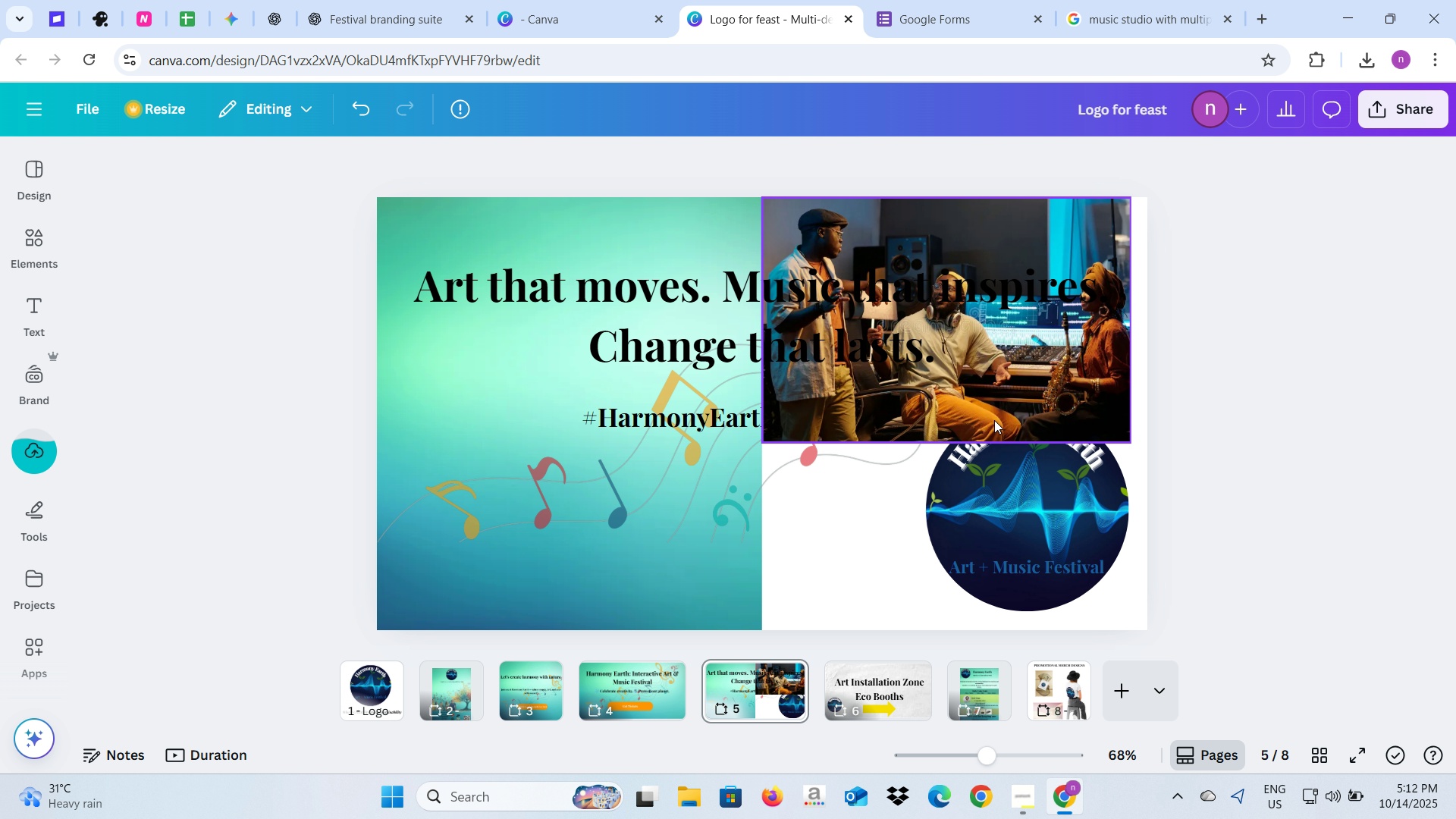 
left_click([1009, 411])
 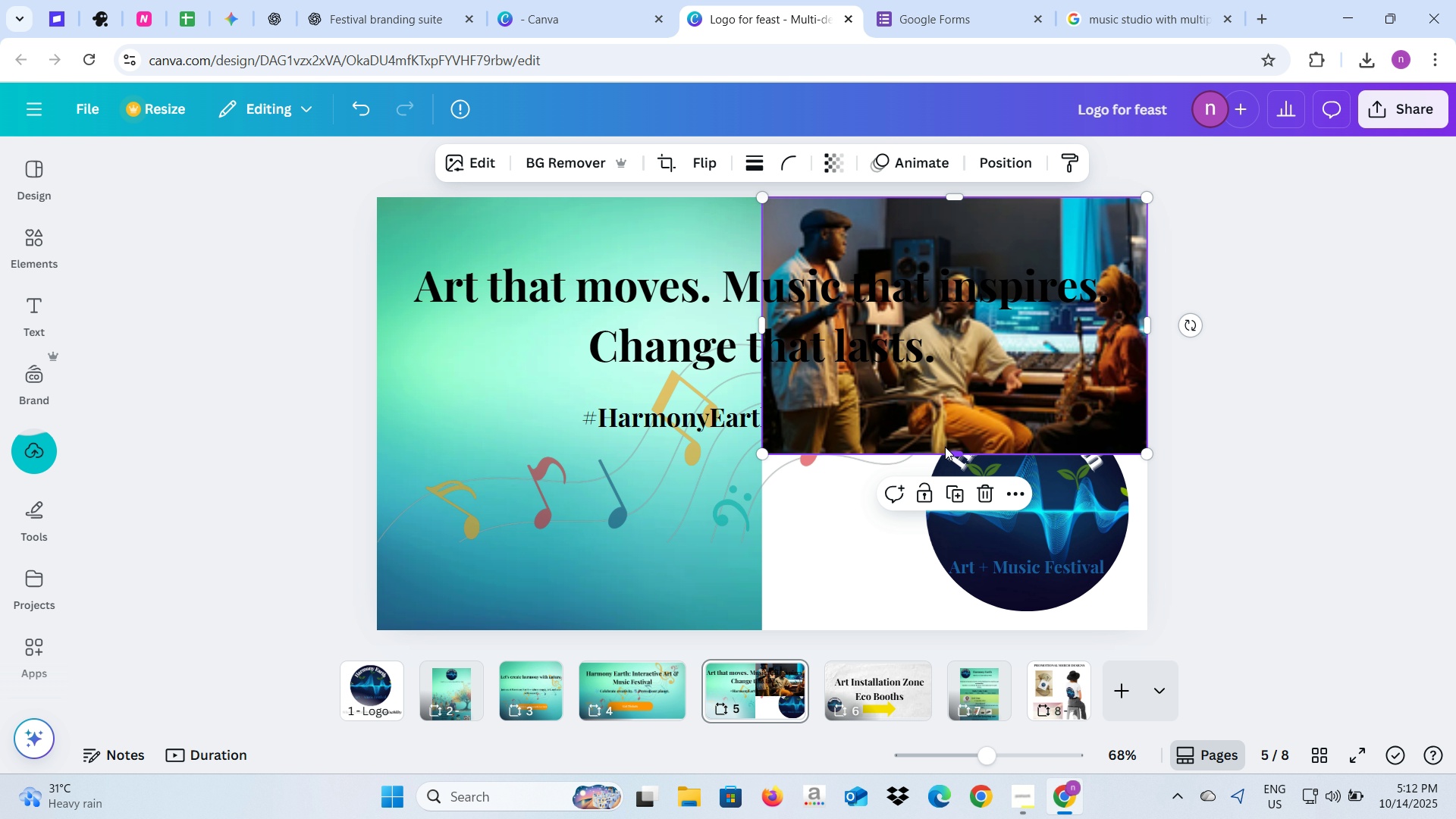 
wait(5.26)
 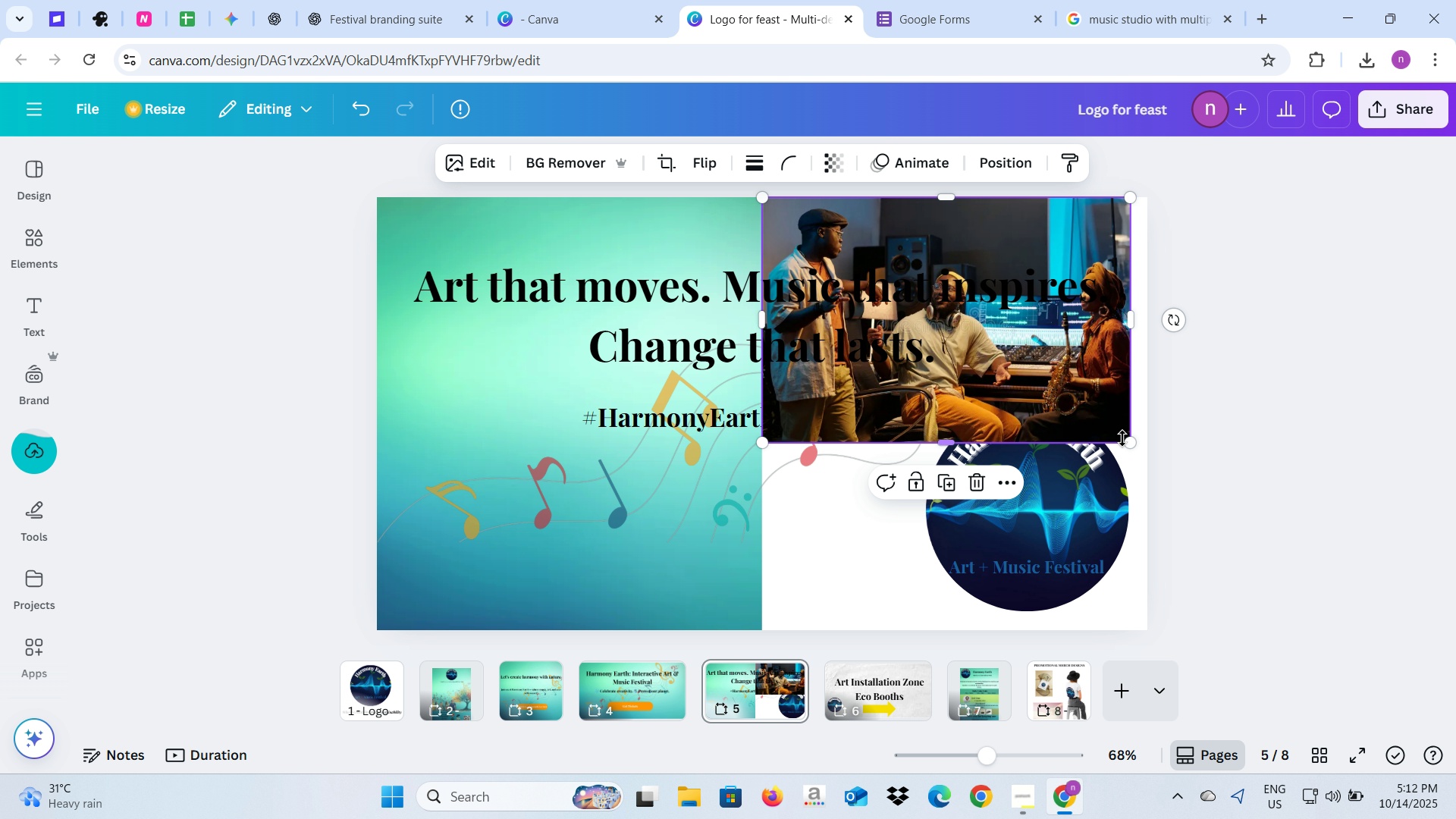 
left_click([954, 456])
 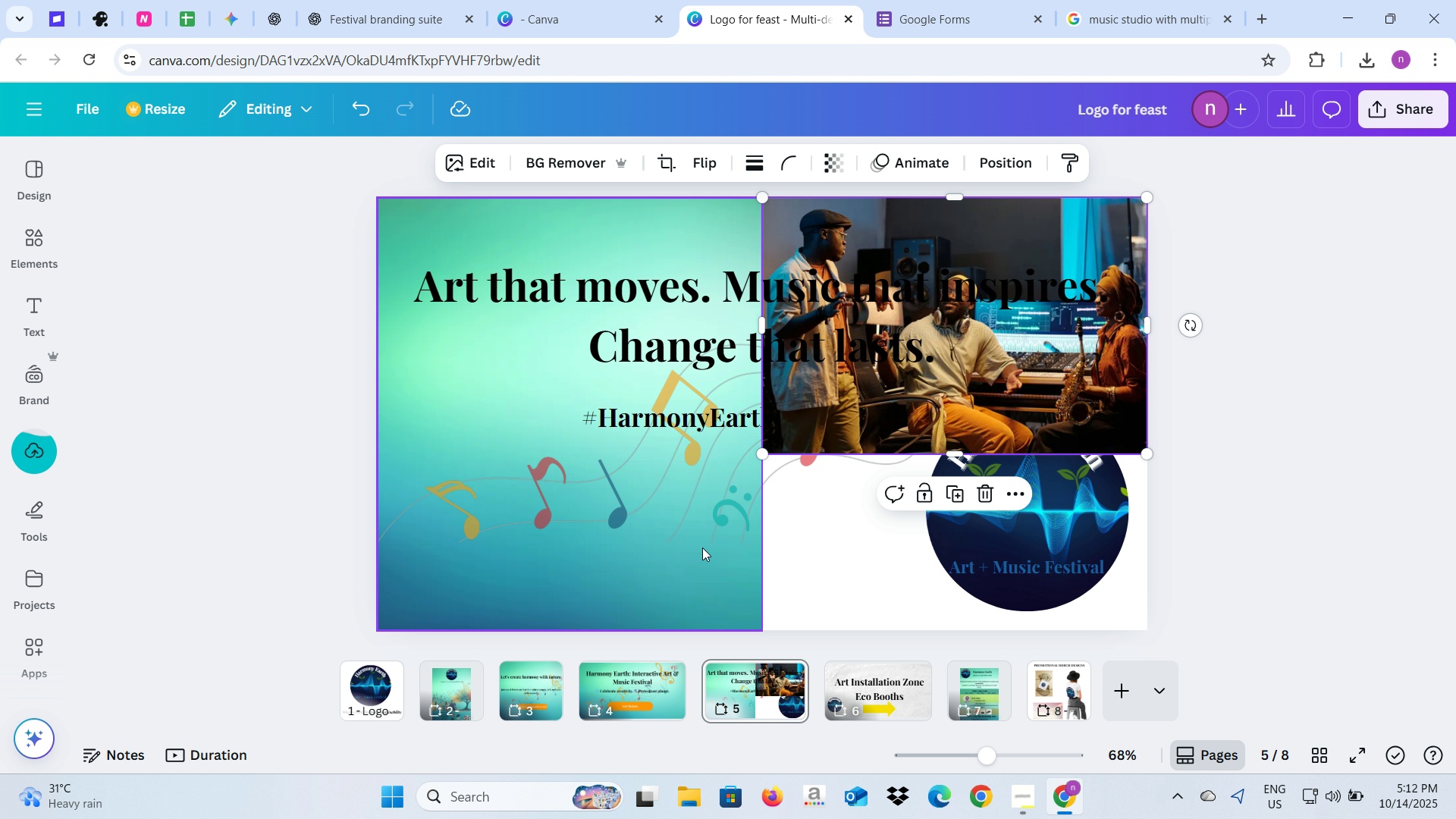 
left_click([702, 548])
 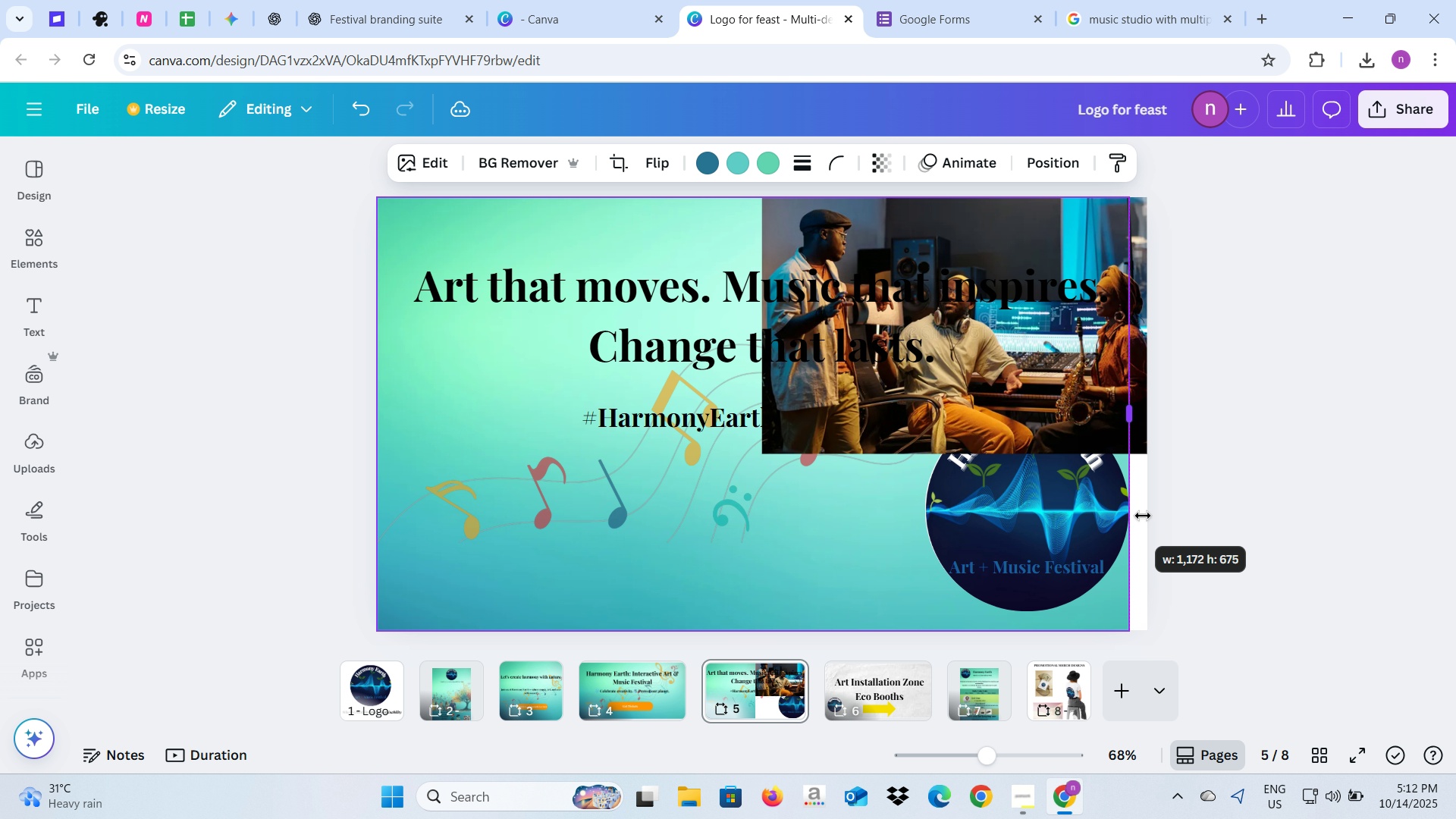 
wait(5.92)
 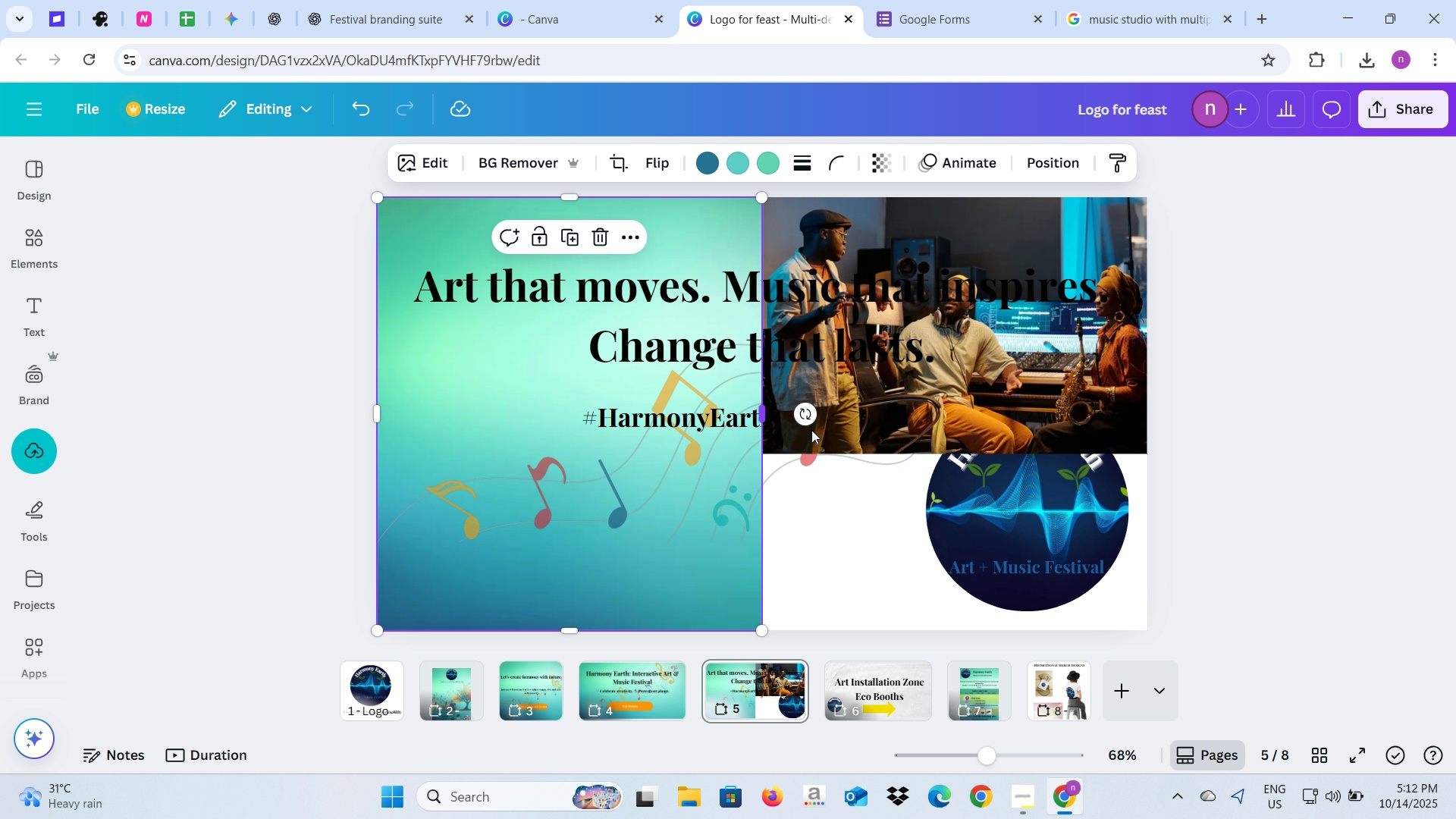 
left_click([948, 370])
 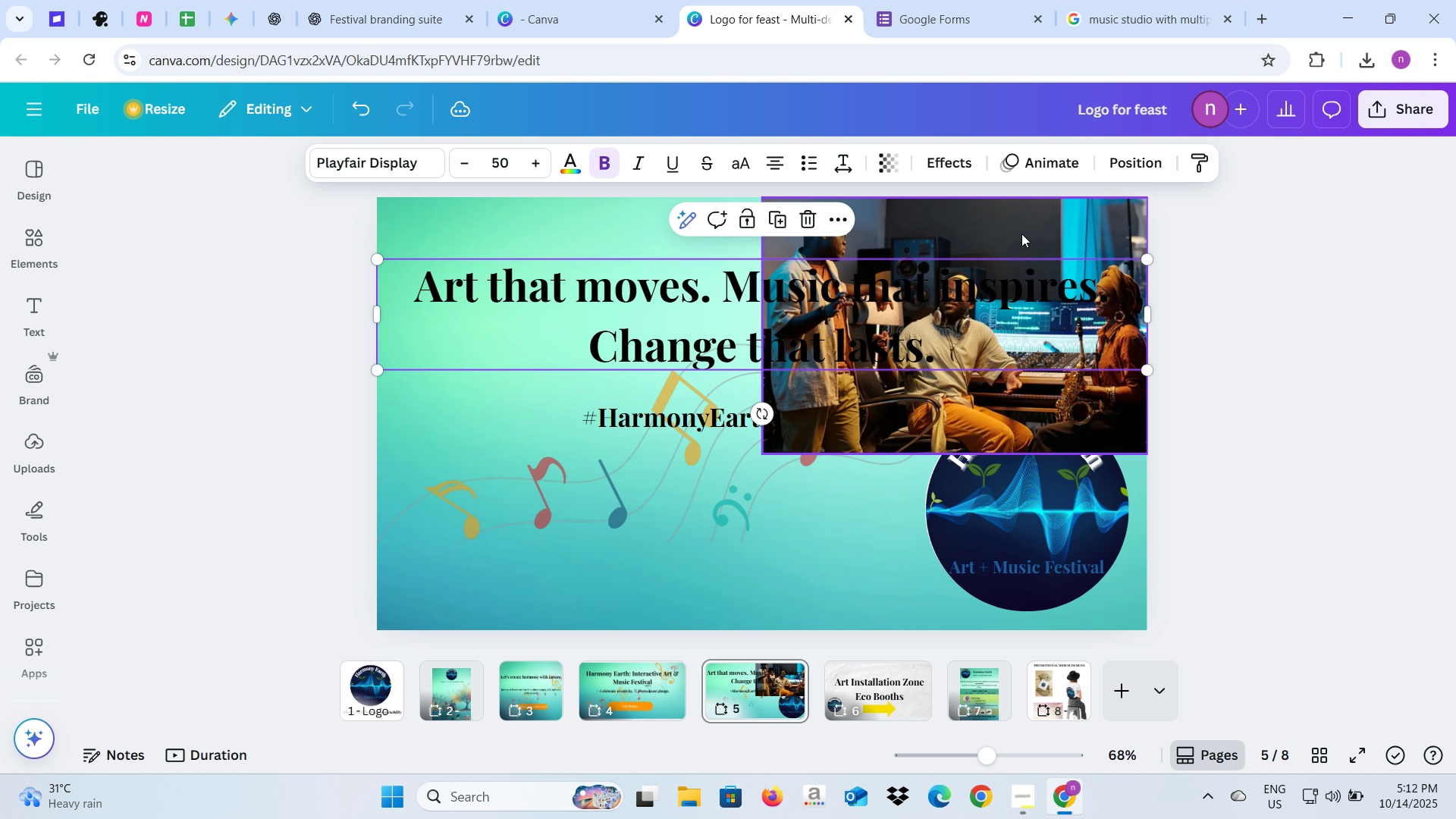 
left_click([1021, 233])
 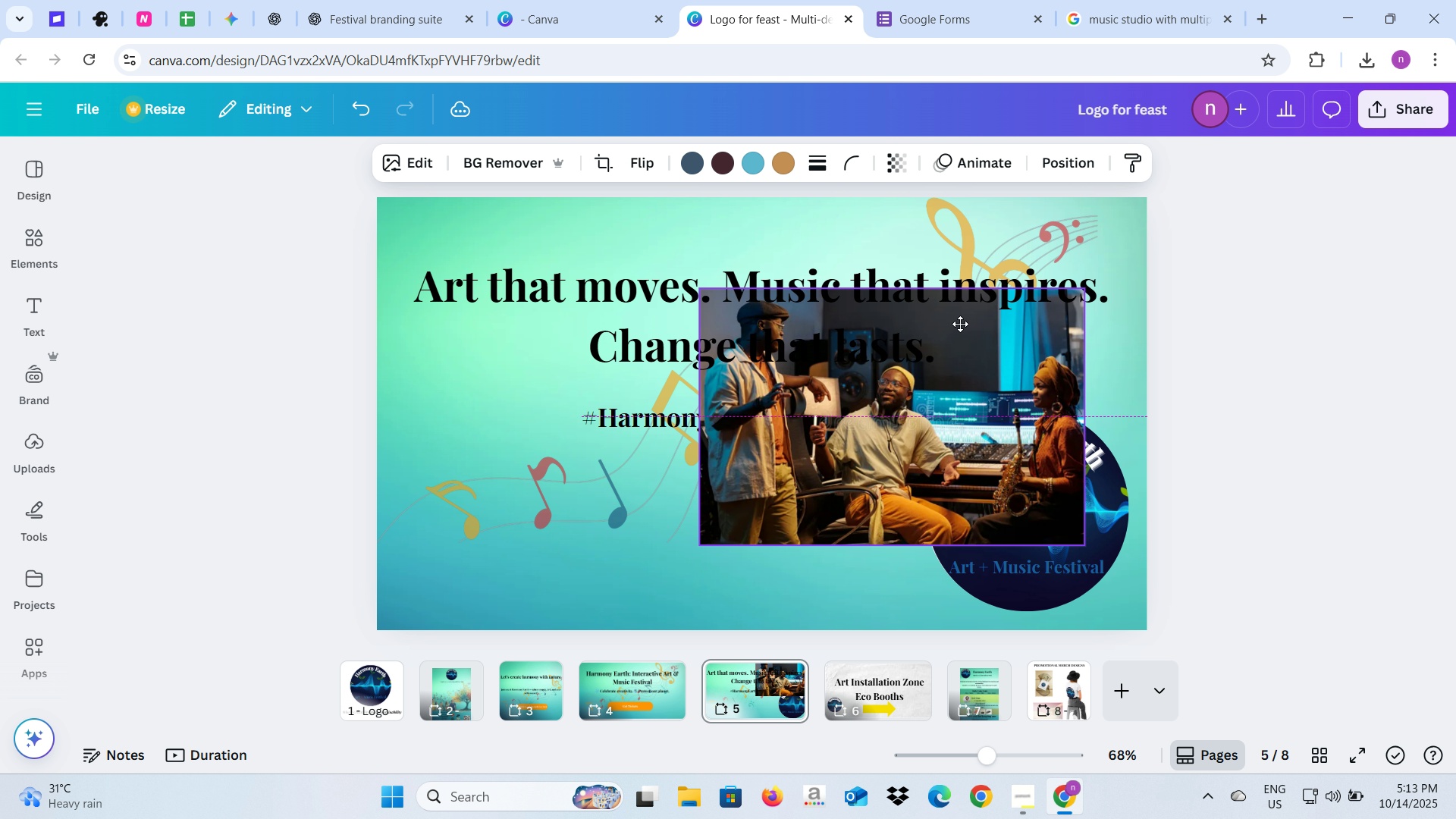 
wait(9.14)
 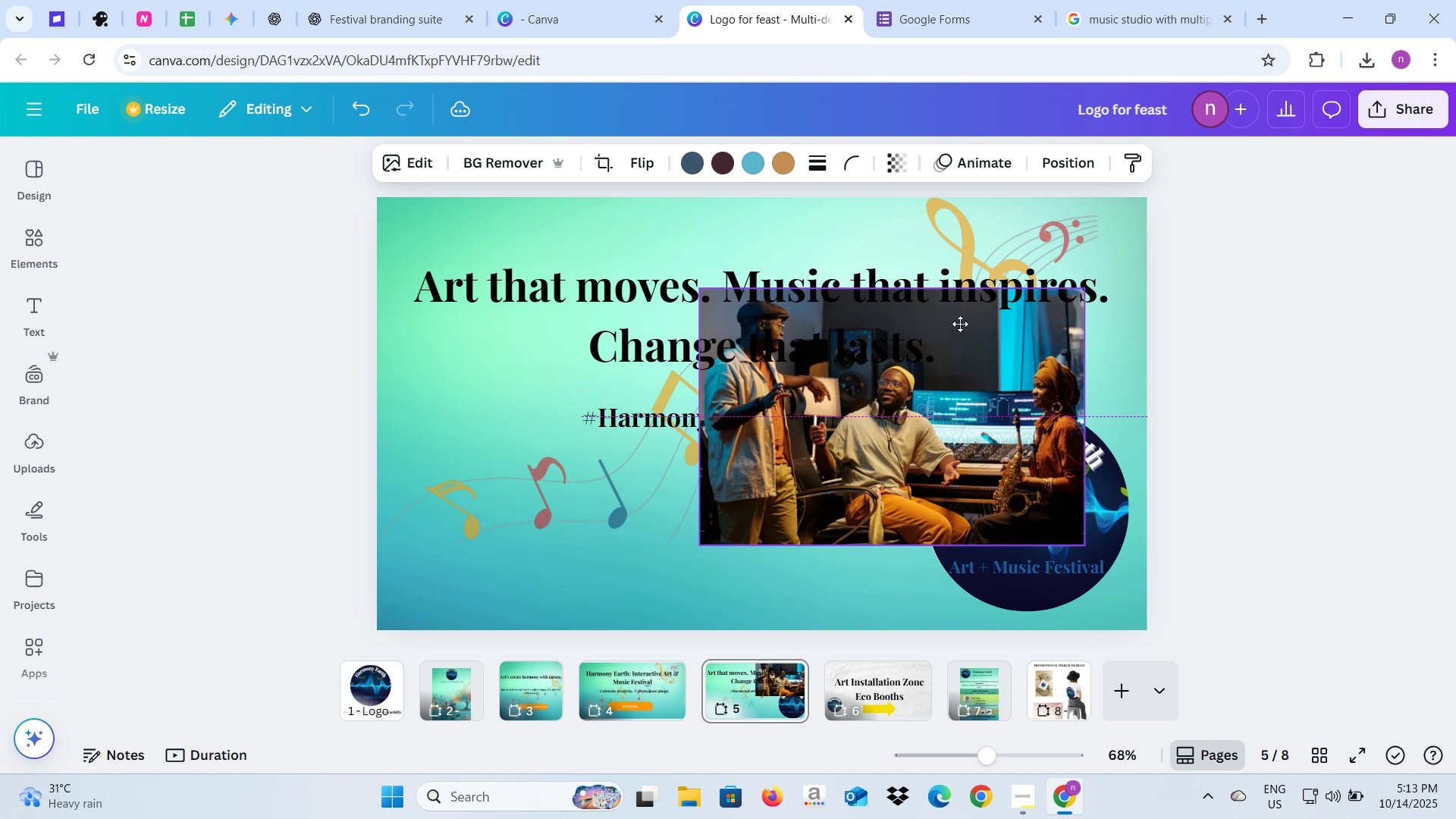 
left_click([892, 167])
 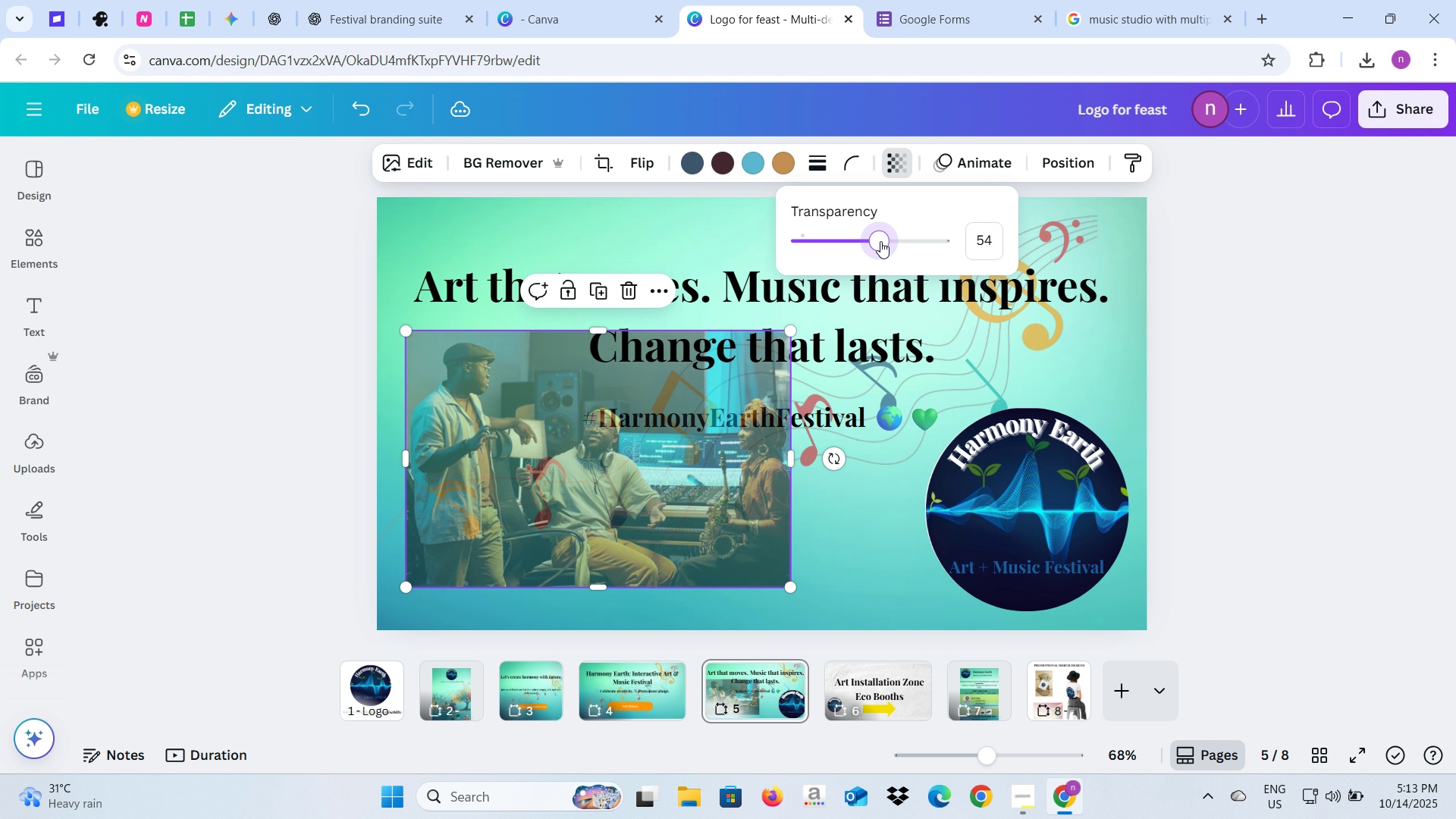 
wait(8.19)
 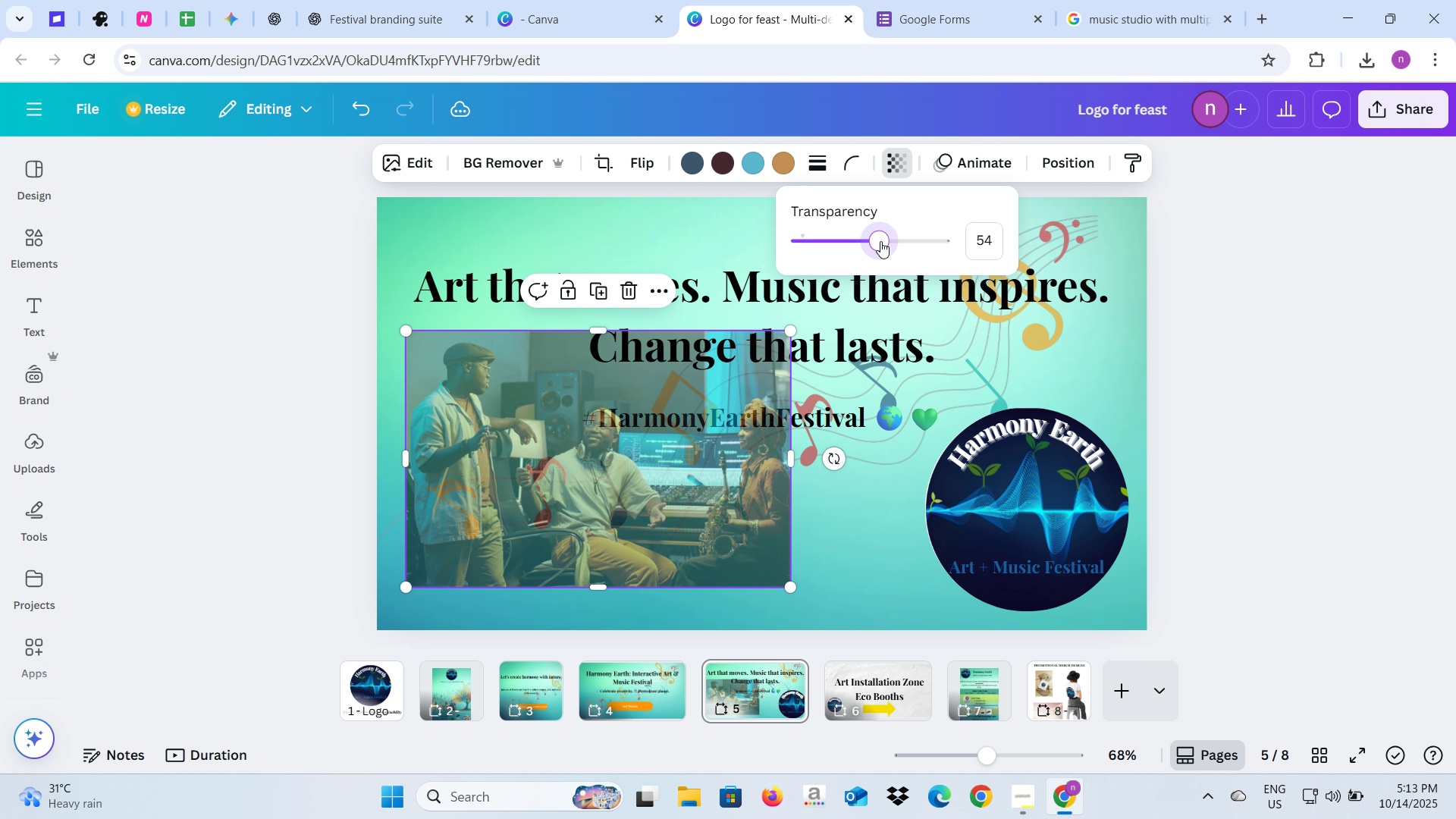 
left_click([836, 353])
 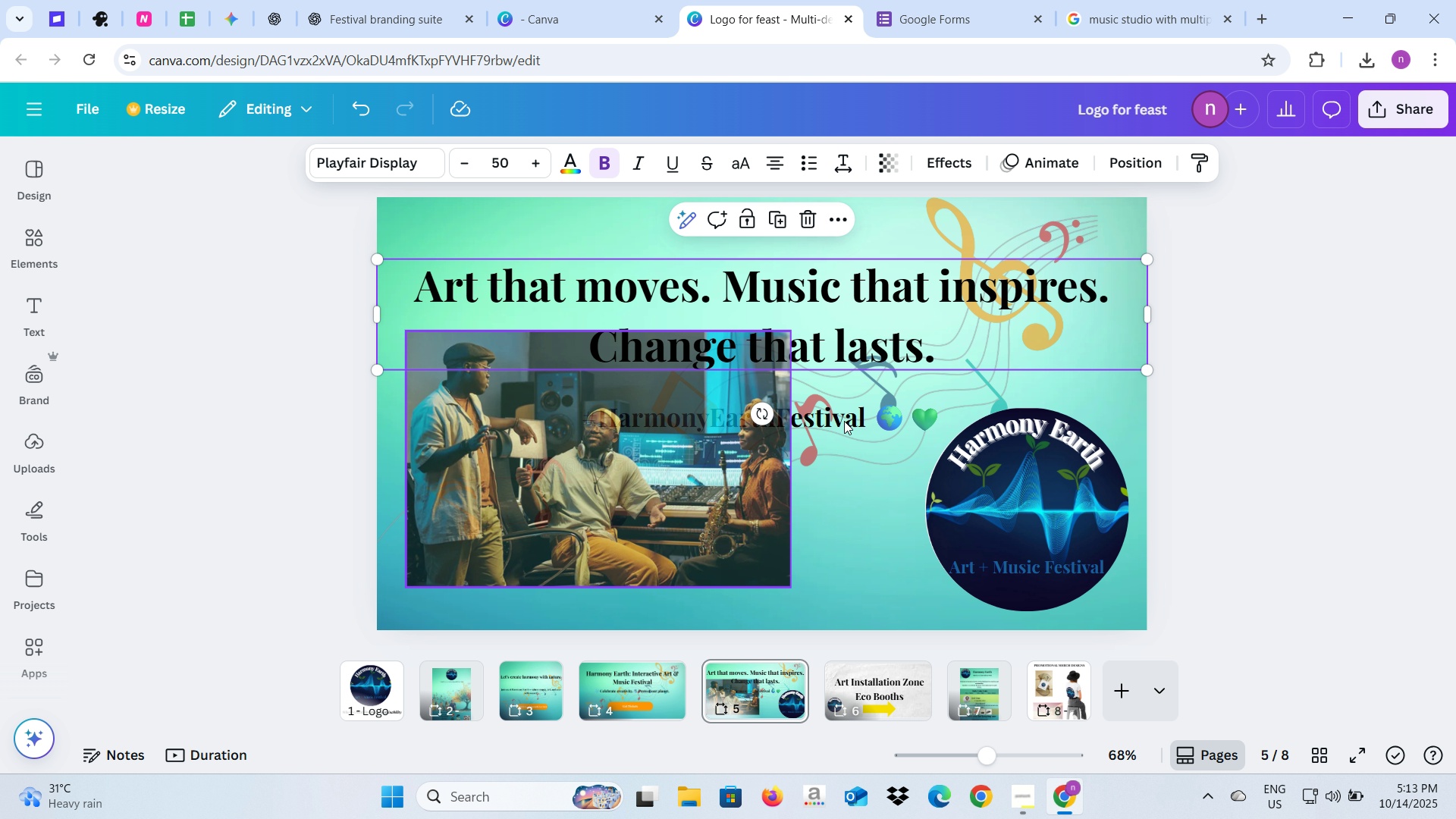 
left_click([851, 421])
 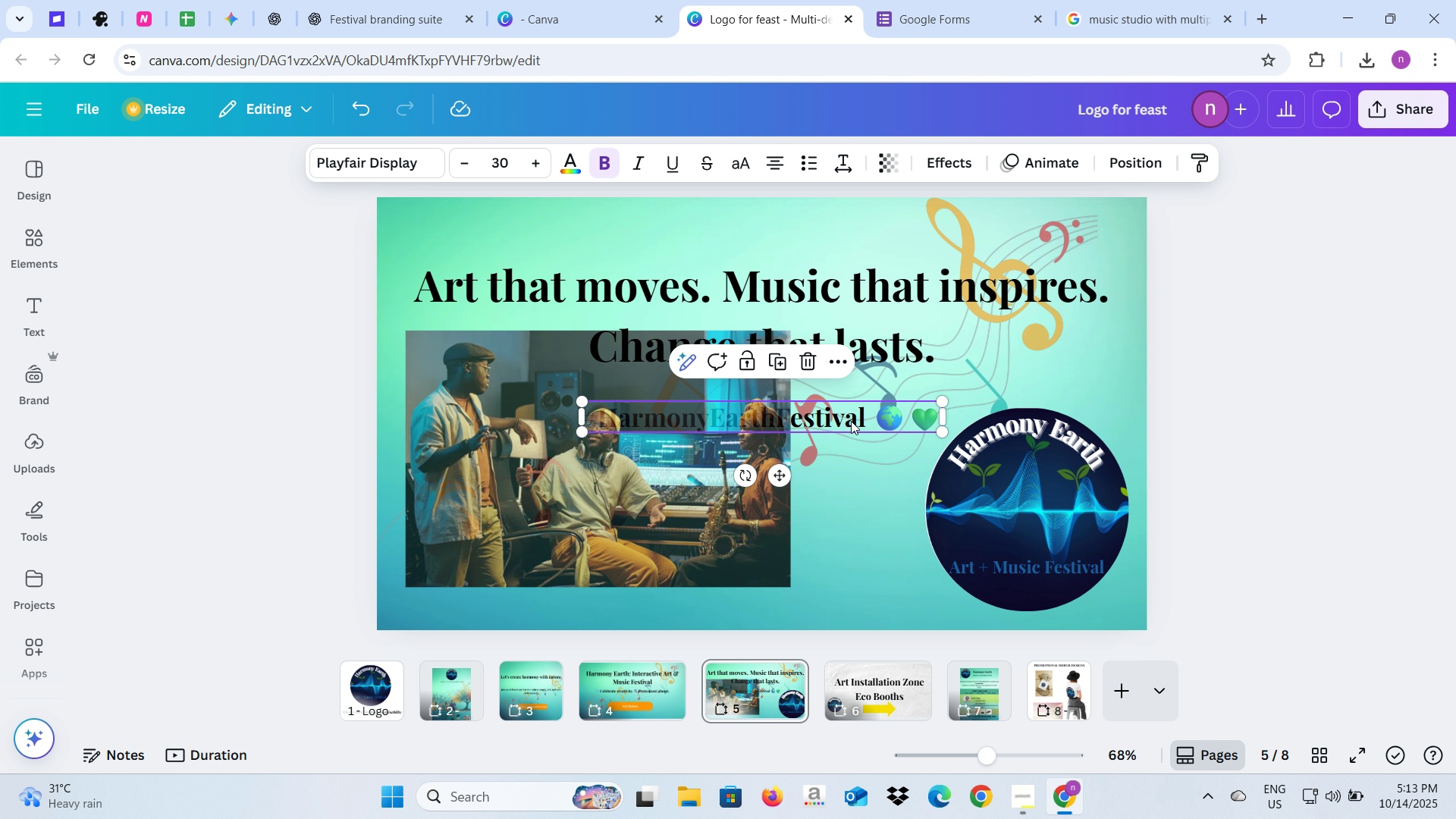 
right_click([851, 421])
 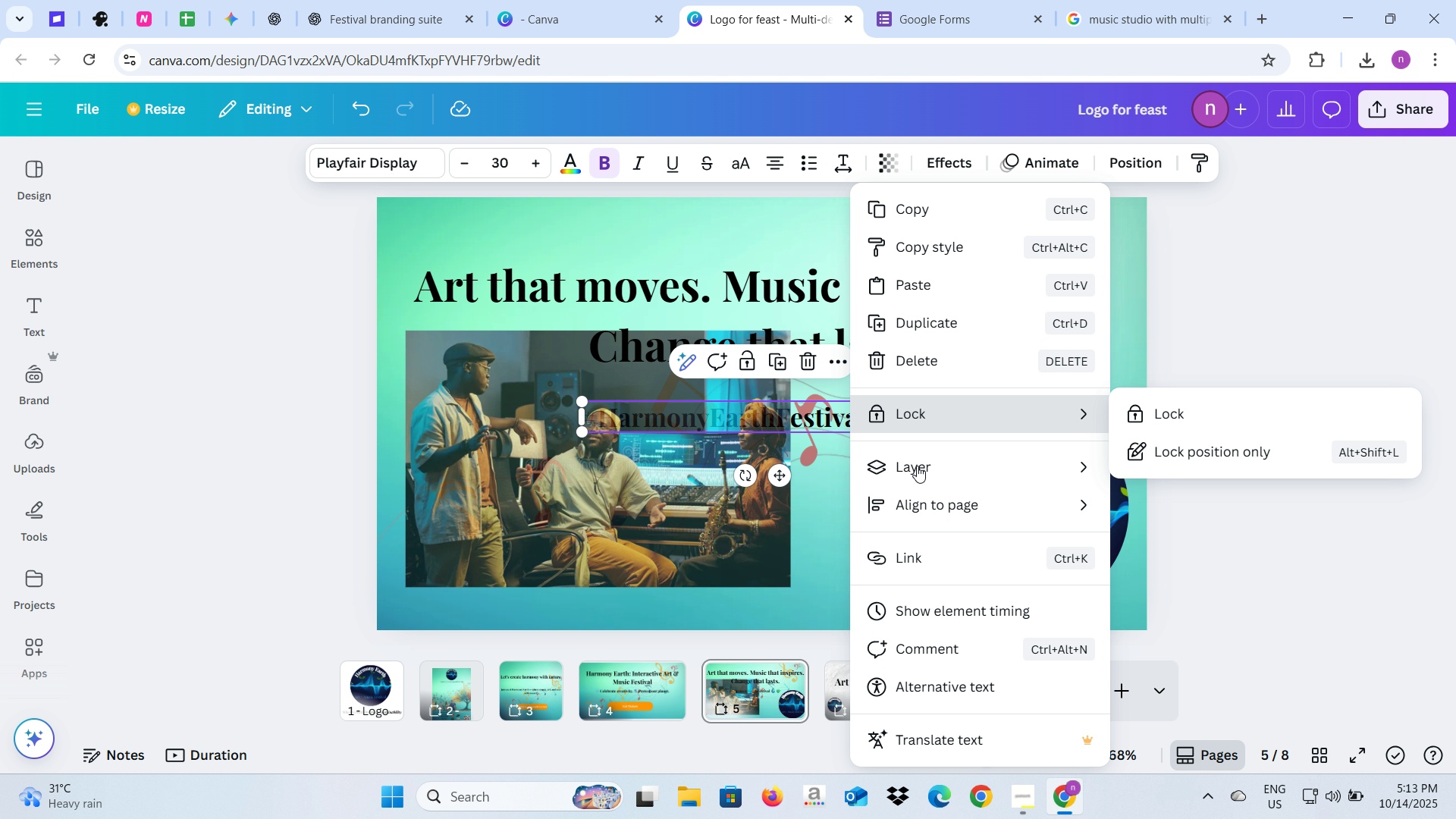 
left_click([920, 469])
 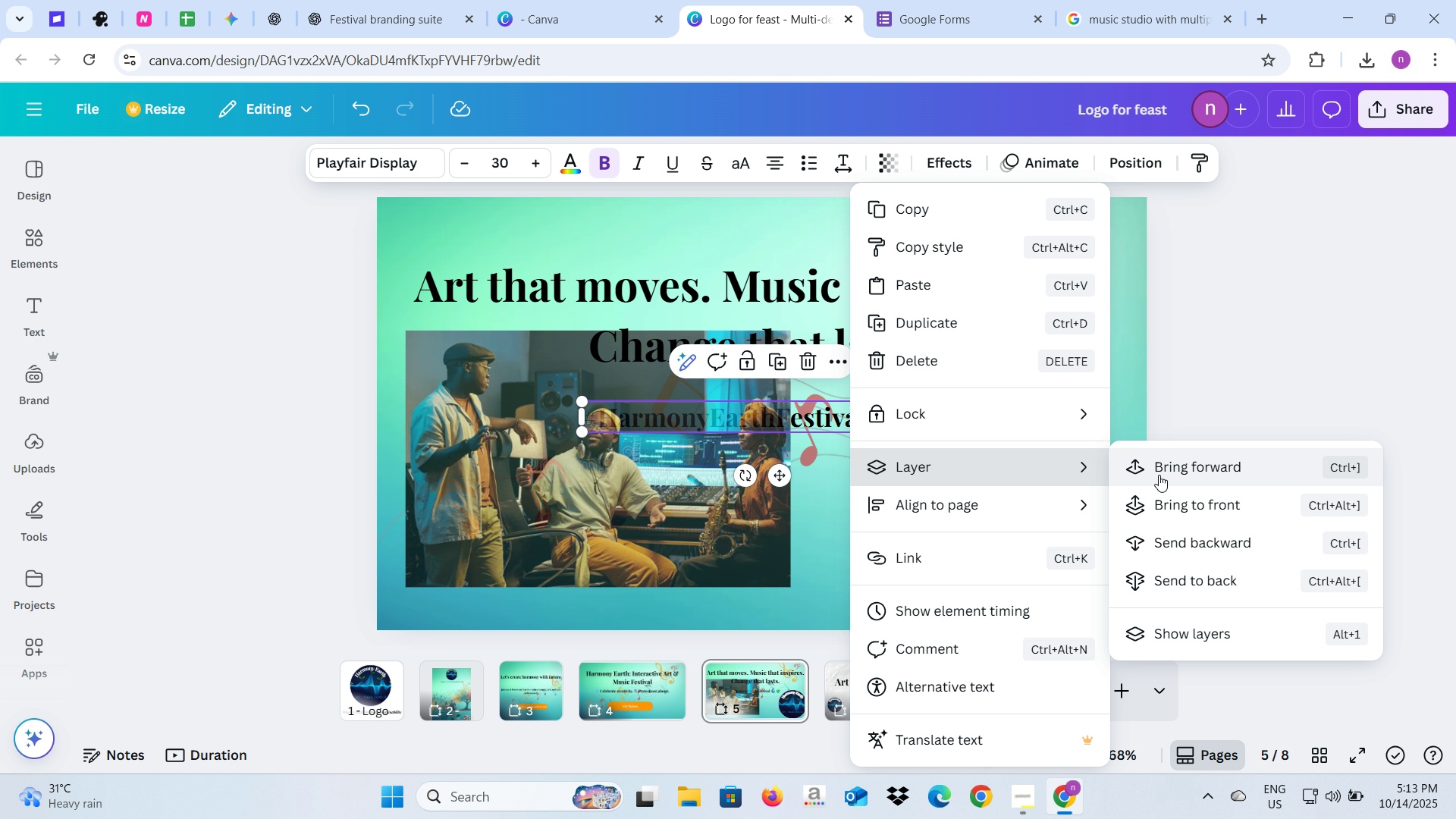 
left_click([1159, 475])
 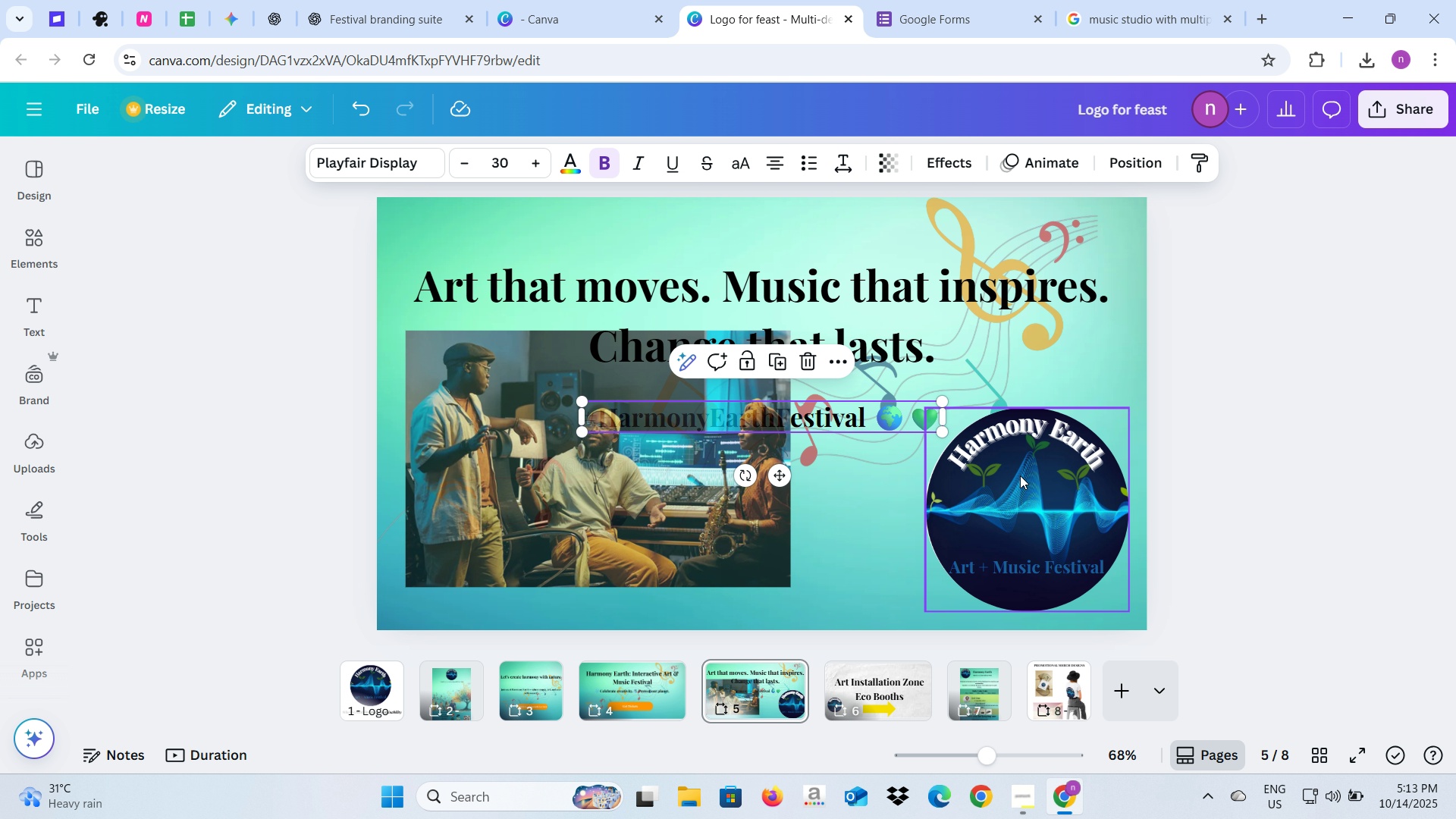 
left_click([1020, 476])
 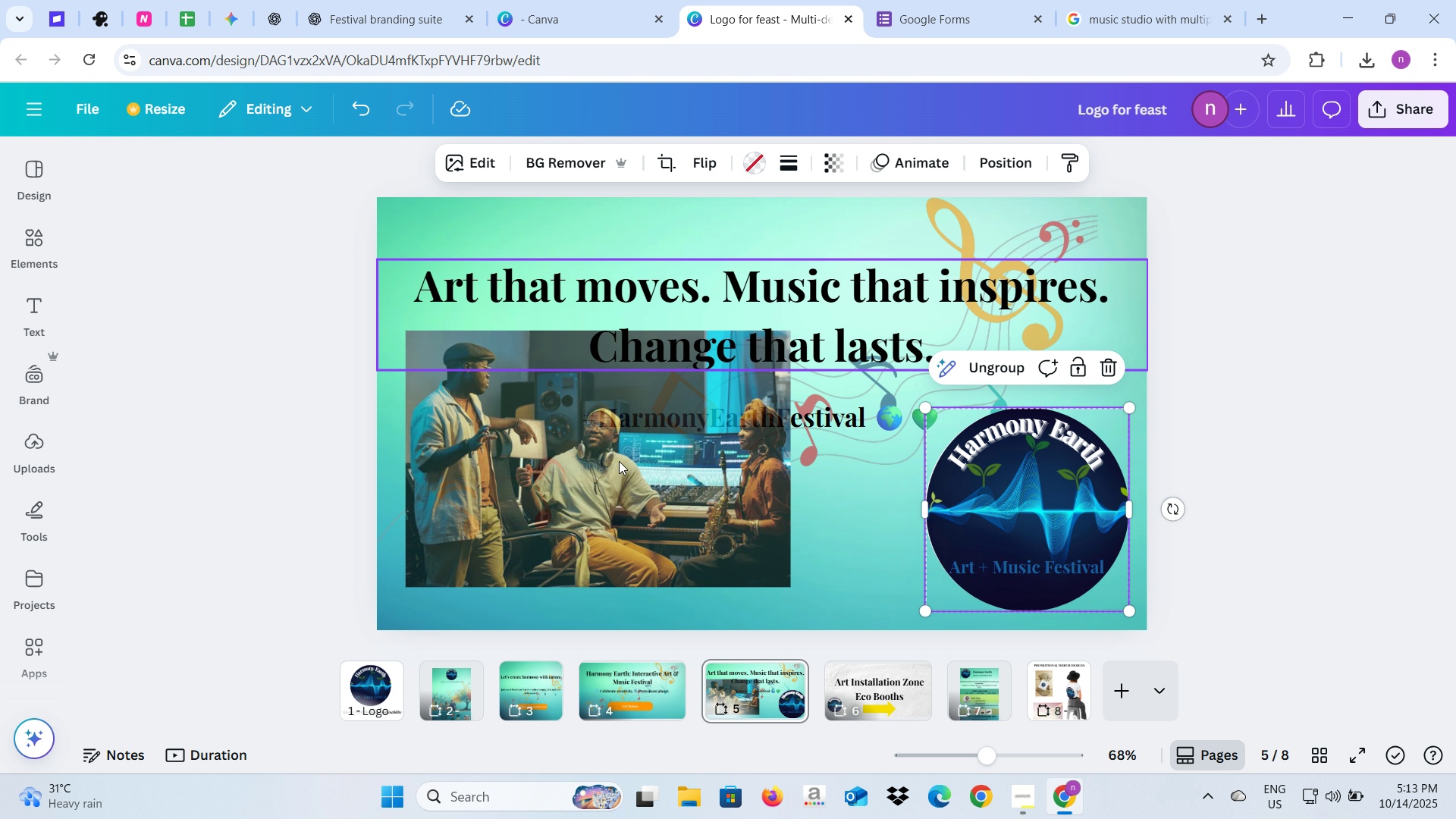 
left_click([543, 512])
 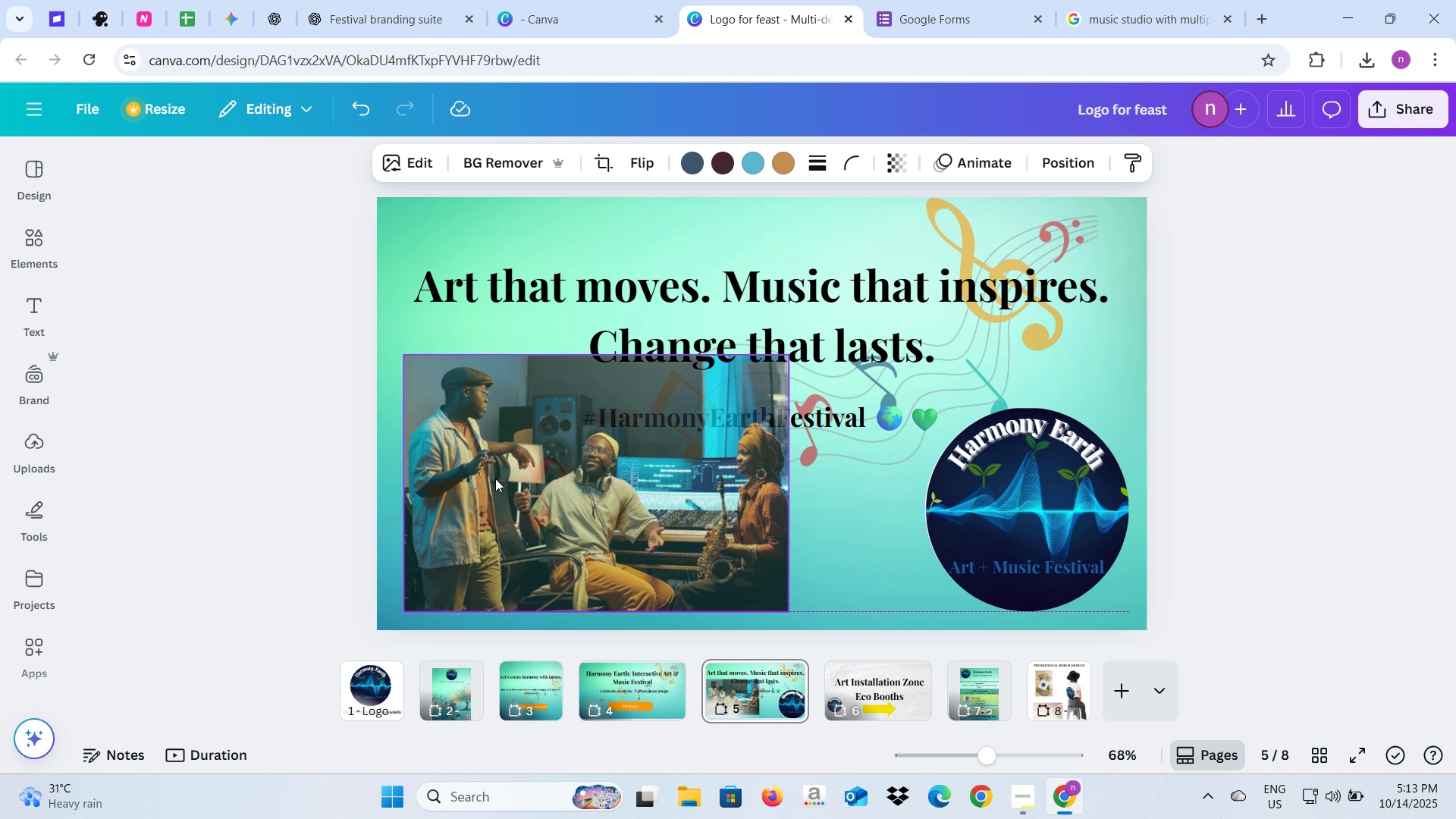 
left_click([311, 447])
 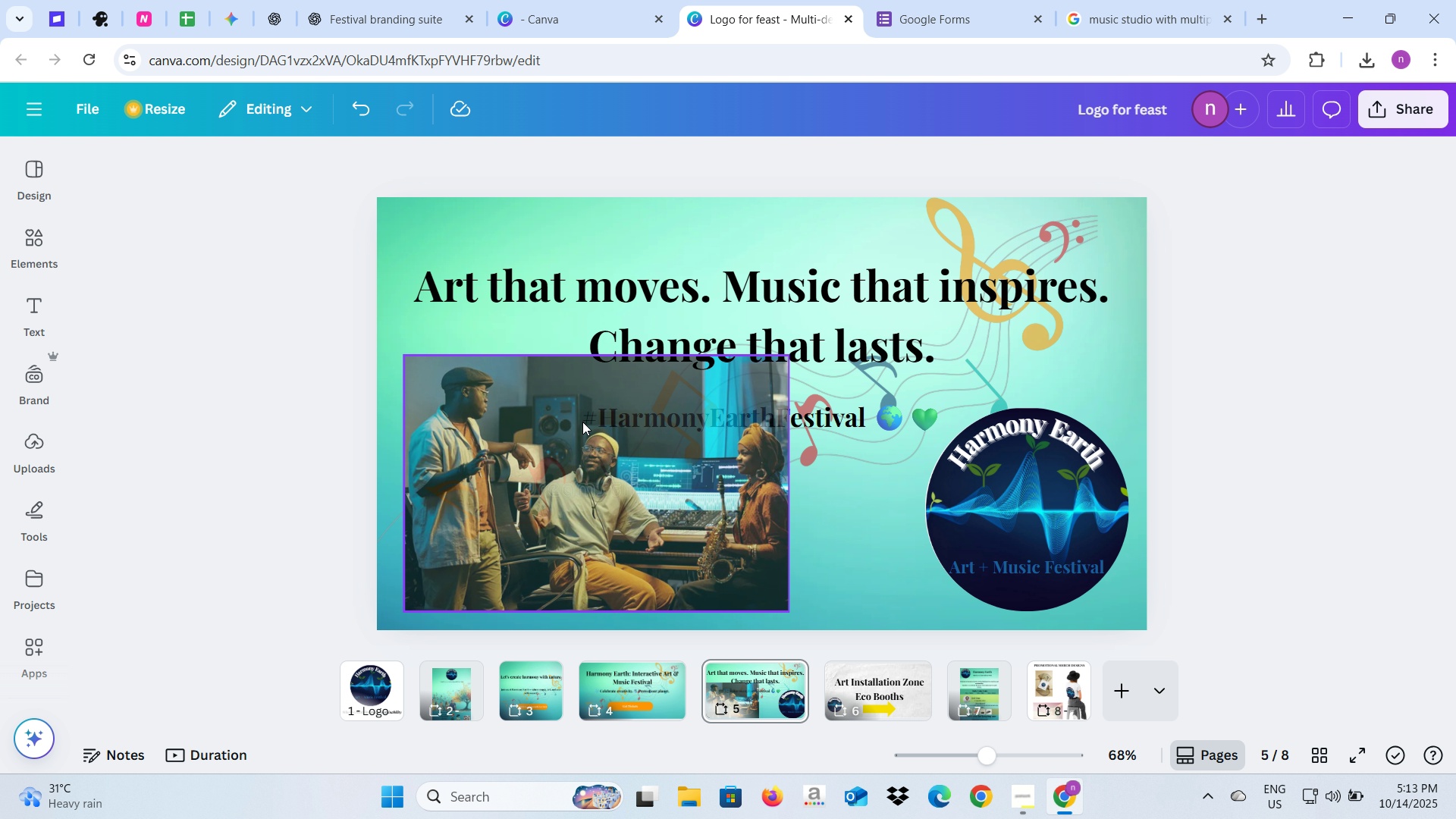 
left_click([573, 425])
 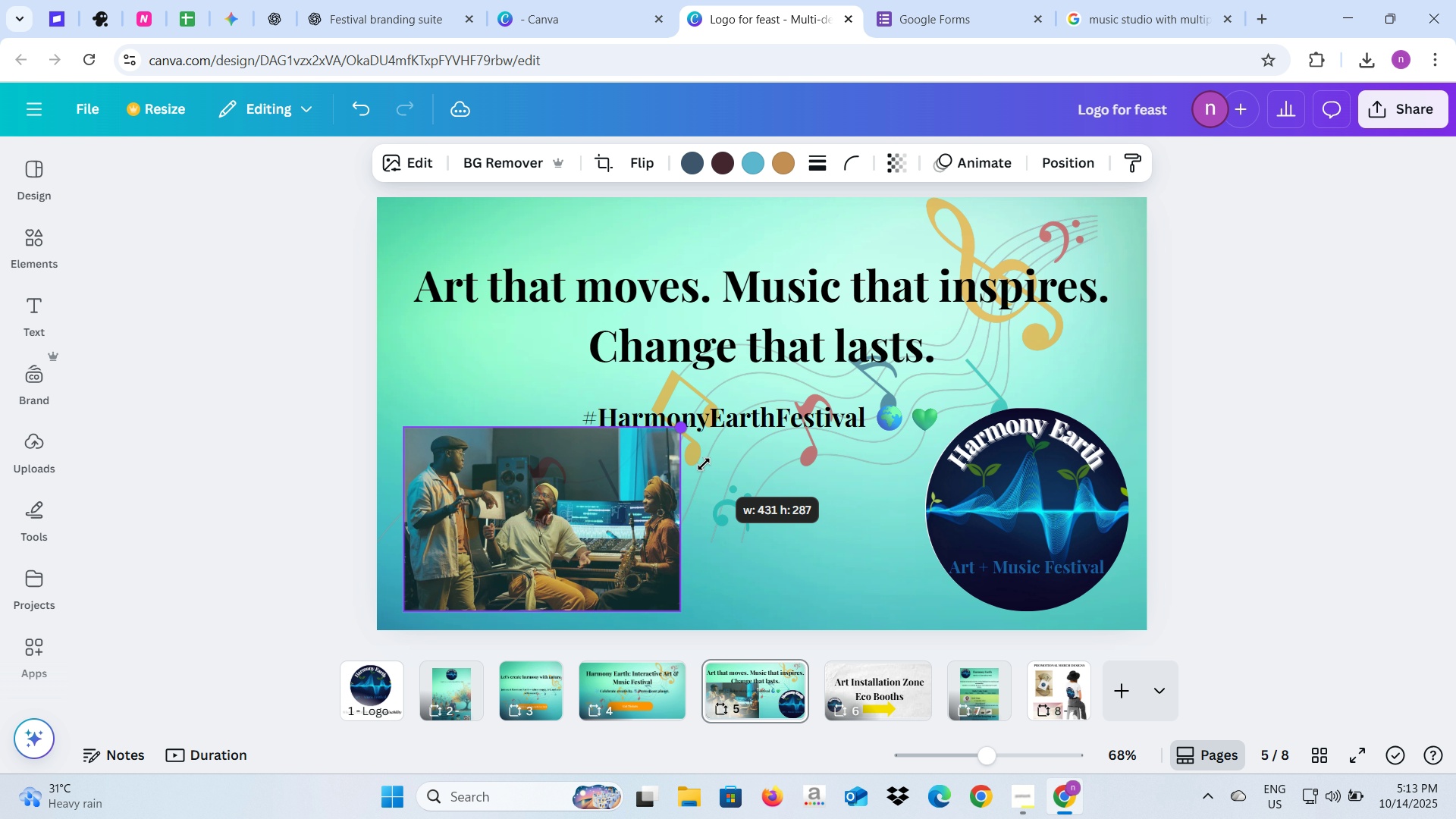 
wait(6.74)
 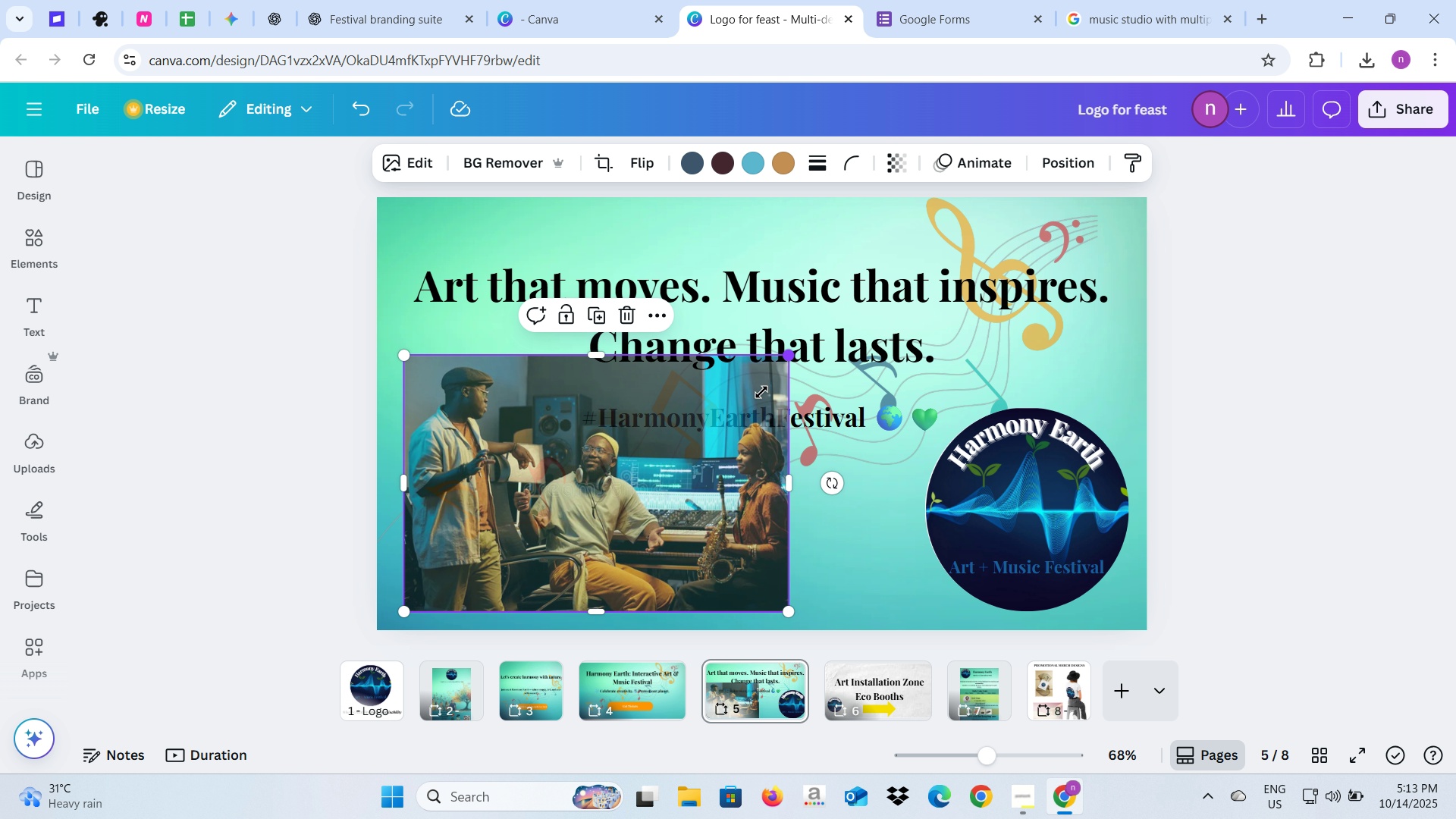 
left_click([293, 446])
 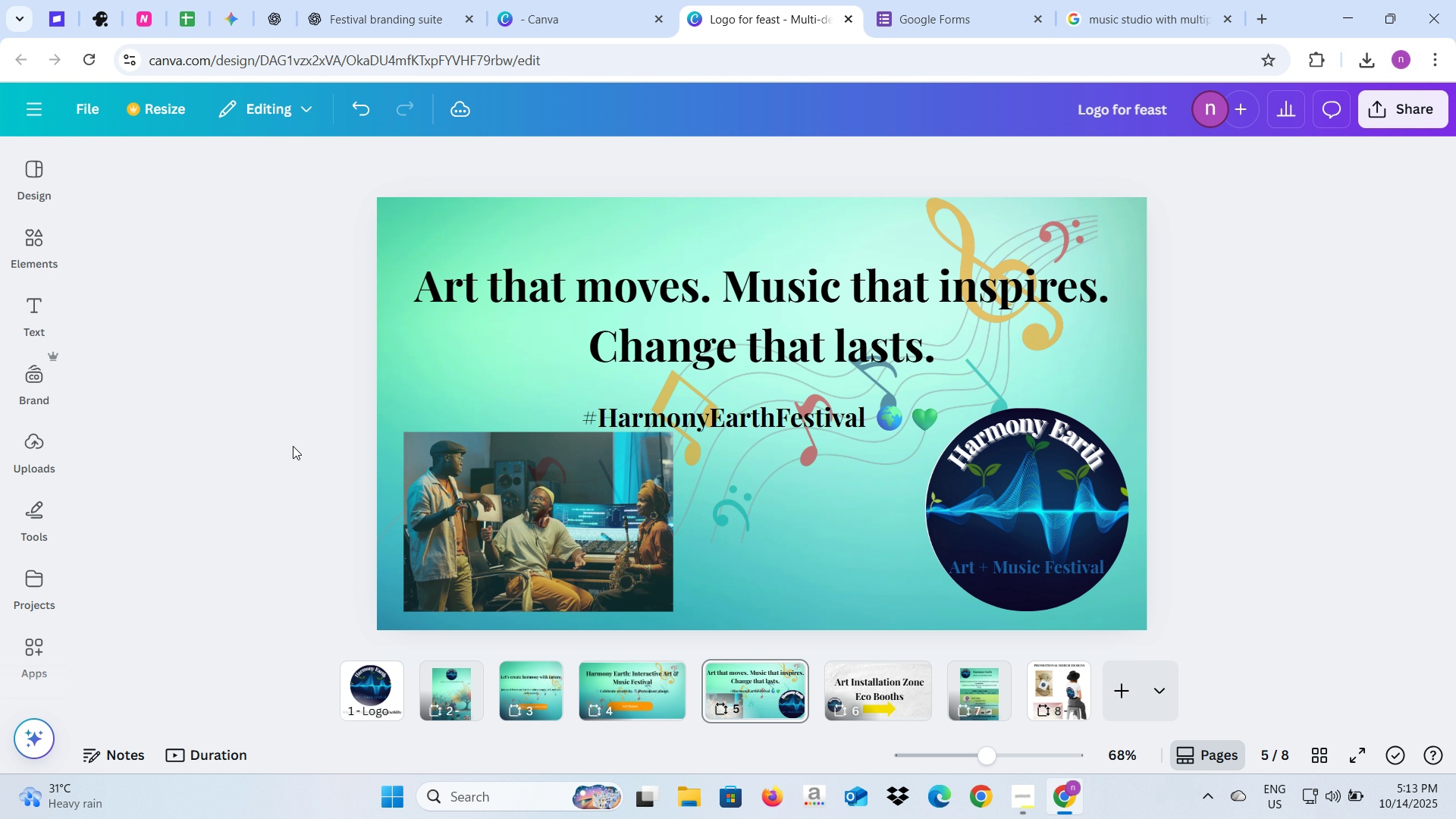 
key(Alt+AltLeft)
 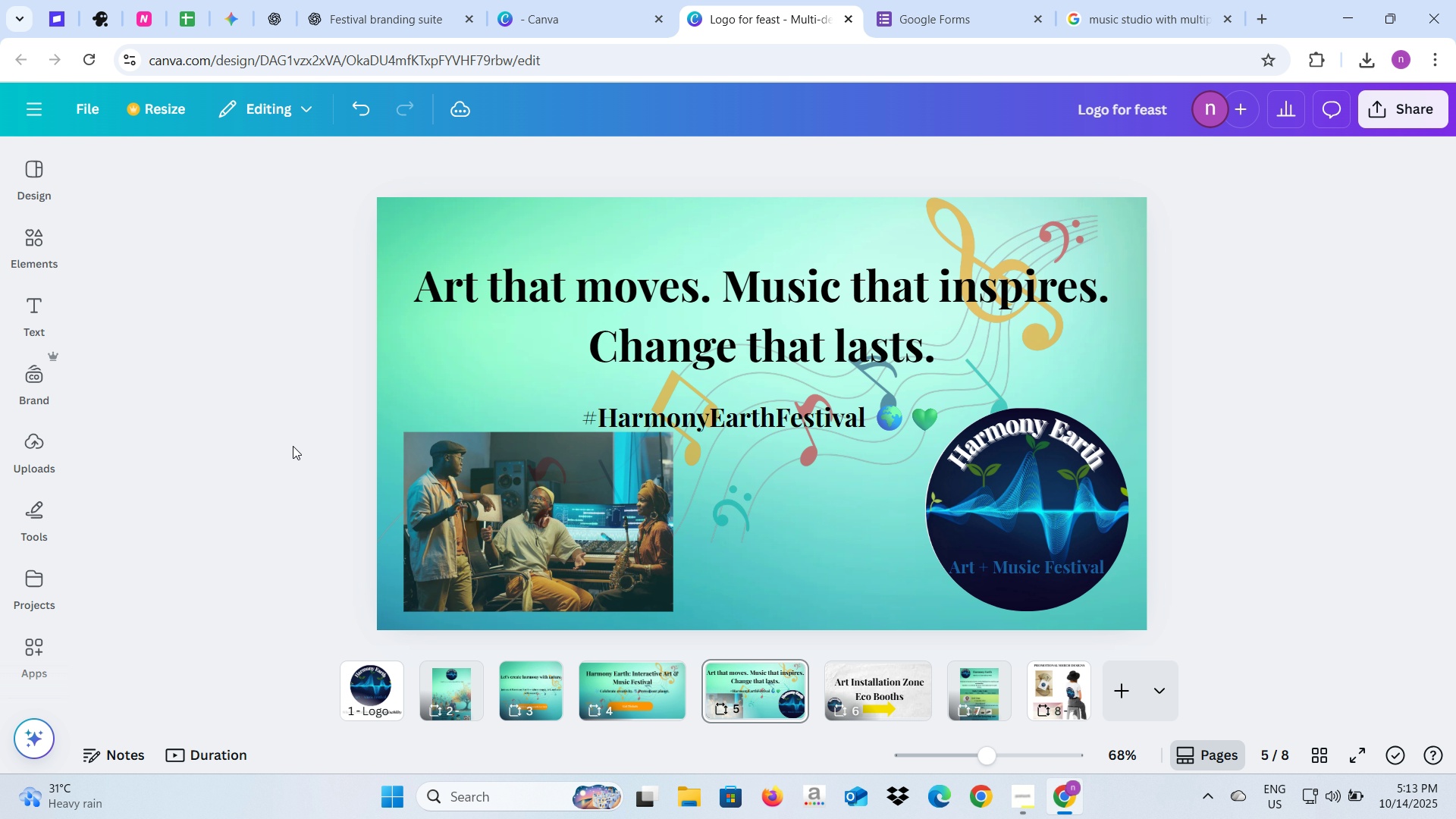 
key(Alt+Tab)
 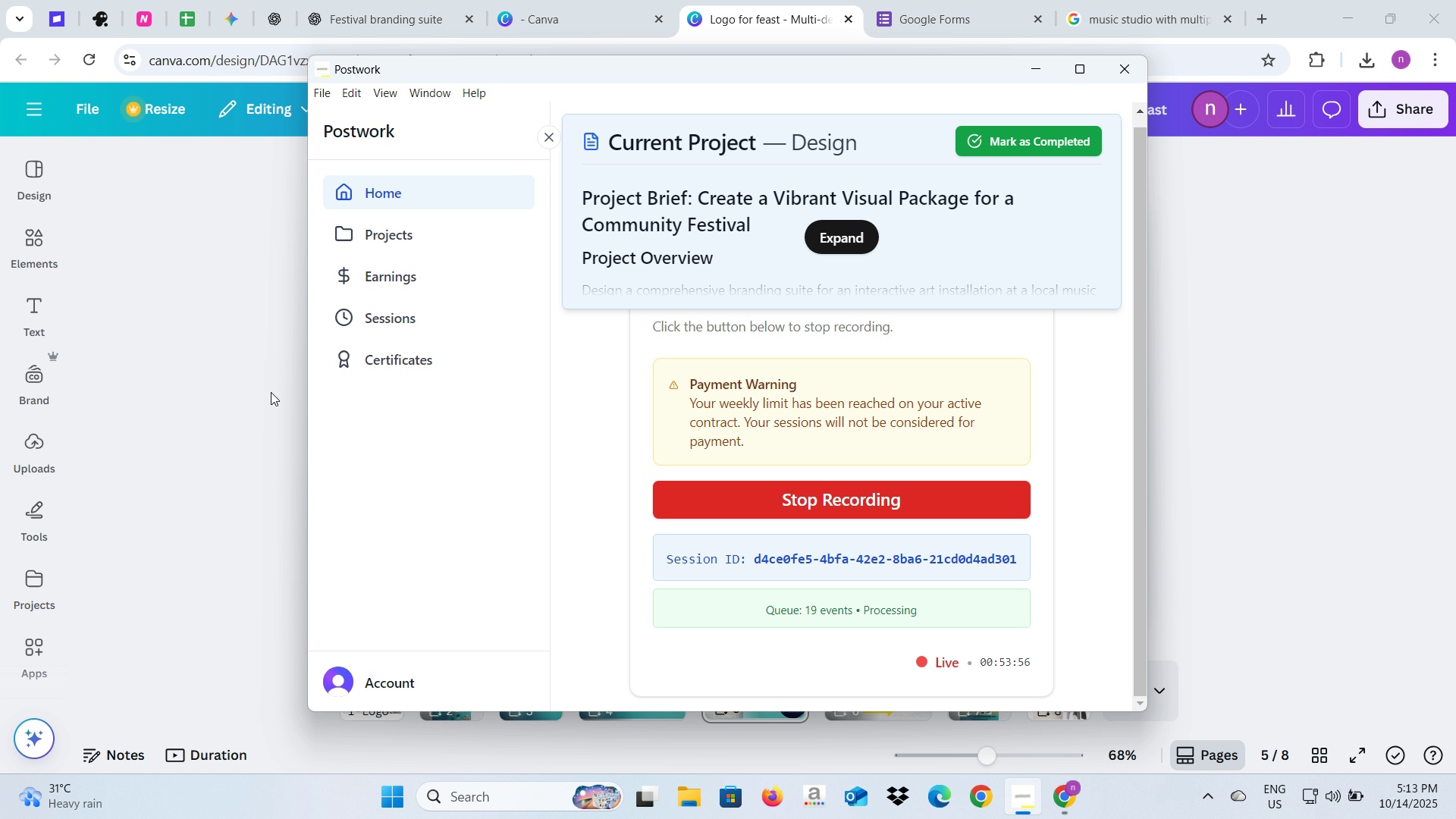 
key(Alt+AltLeft)
 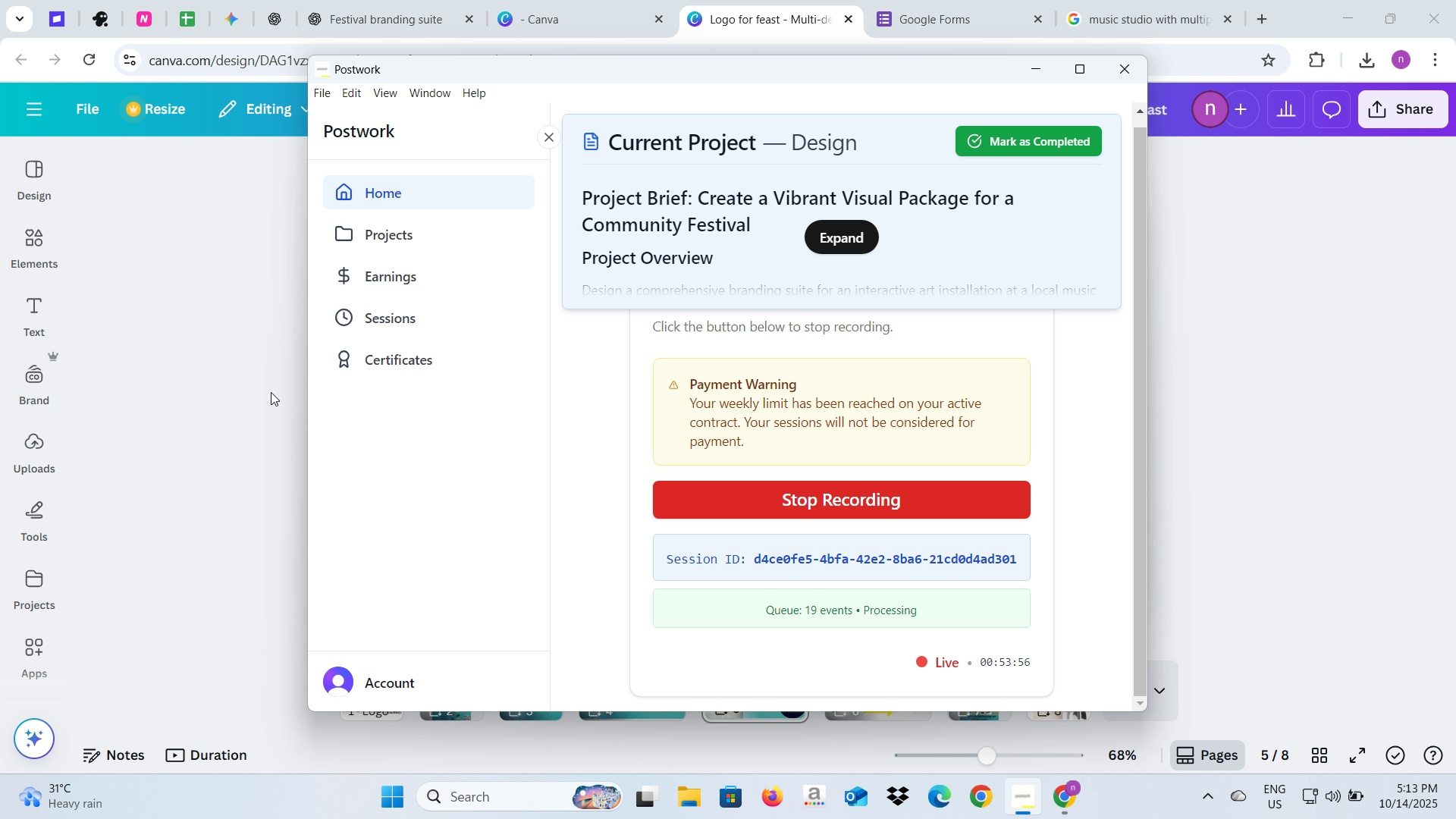 
key(Alt+Tab)
 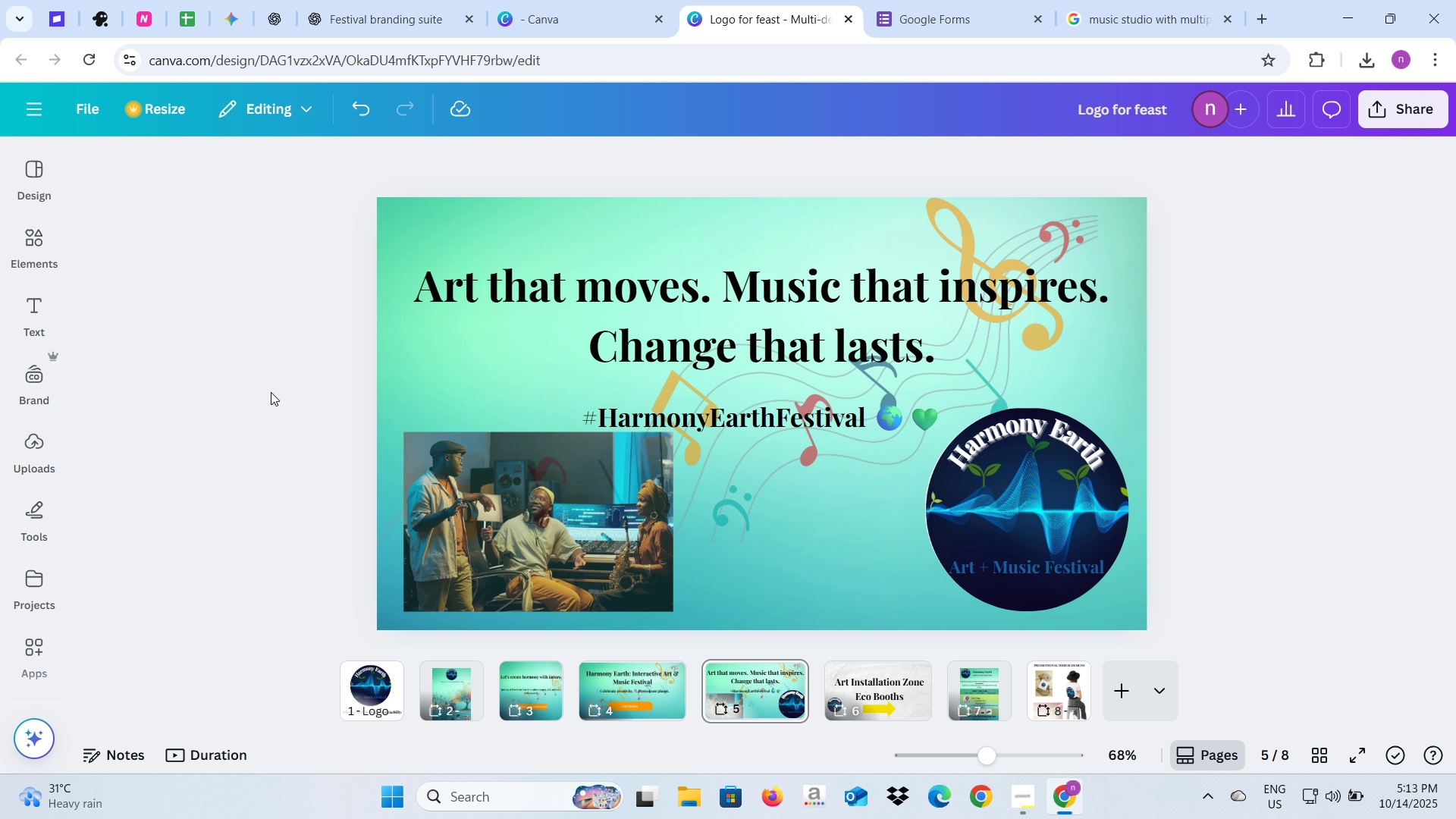 
key(Alt+AltLeft)
 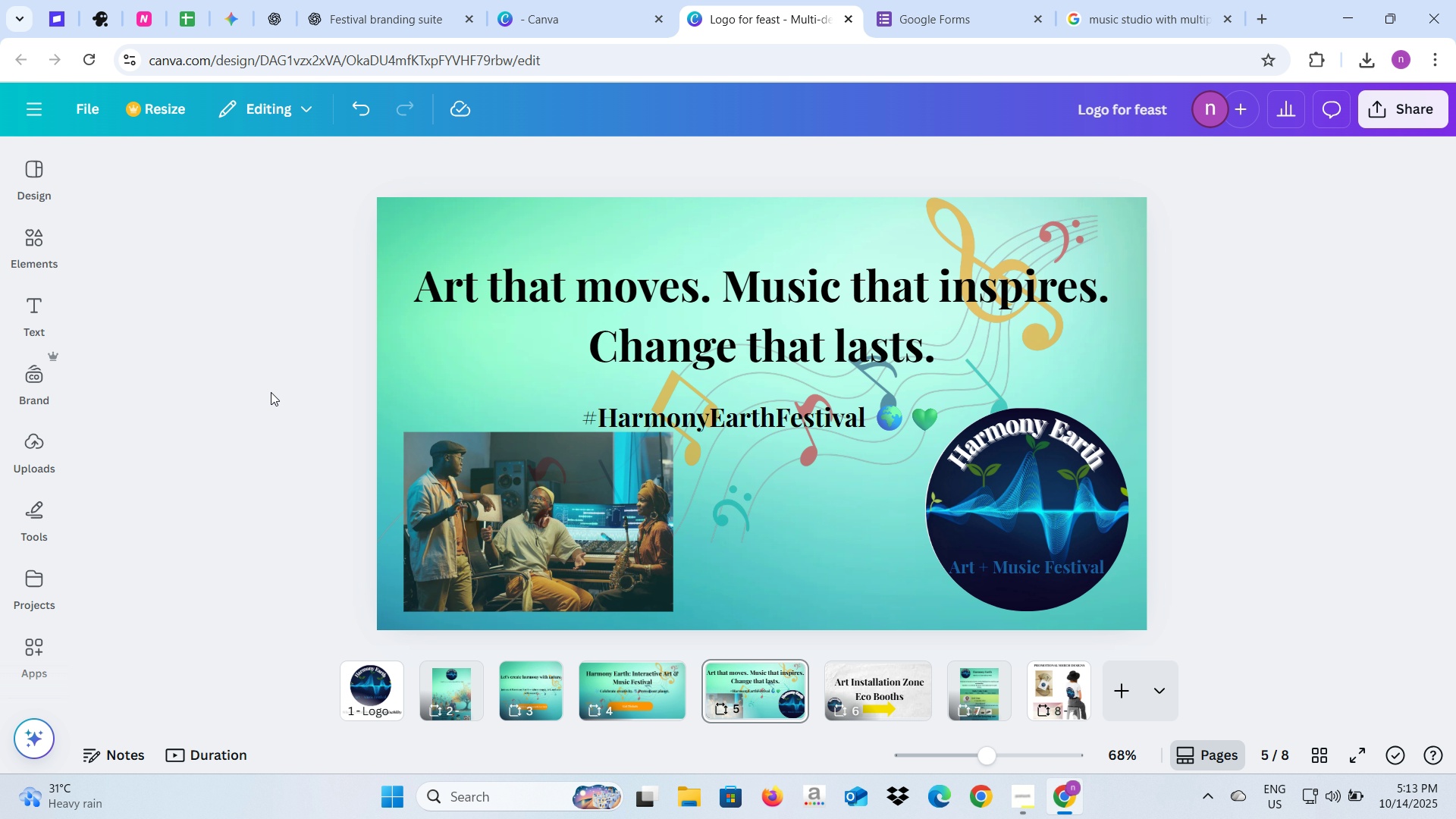 
key(Alt+Tab)
 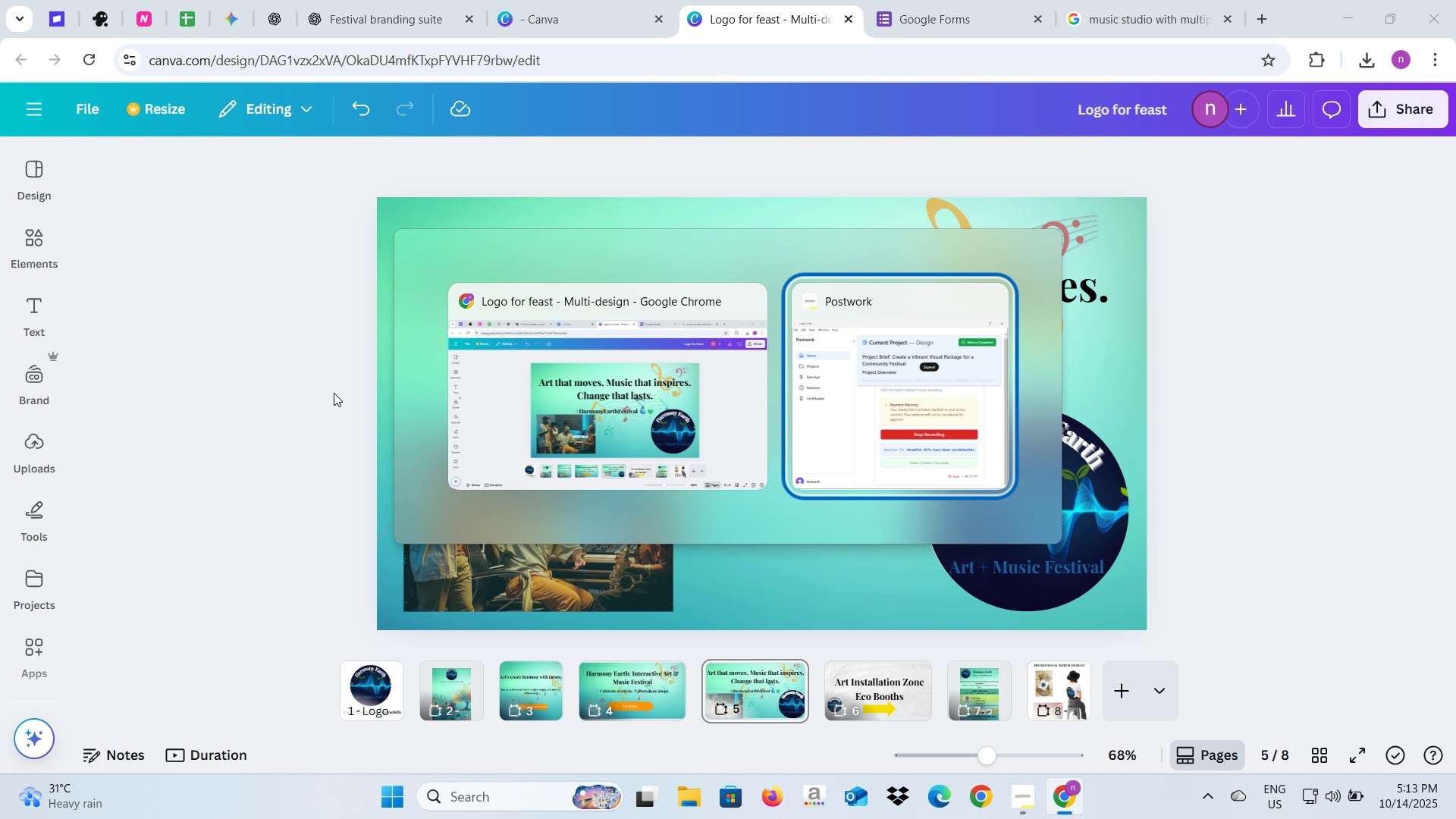 
left_click([871, 410])